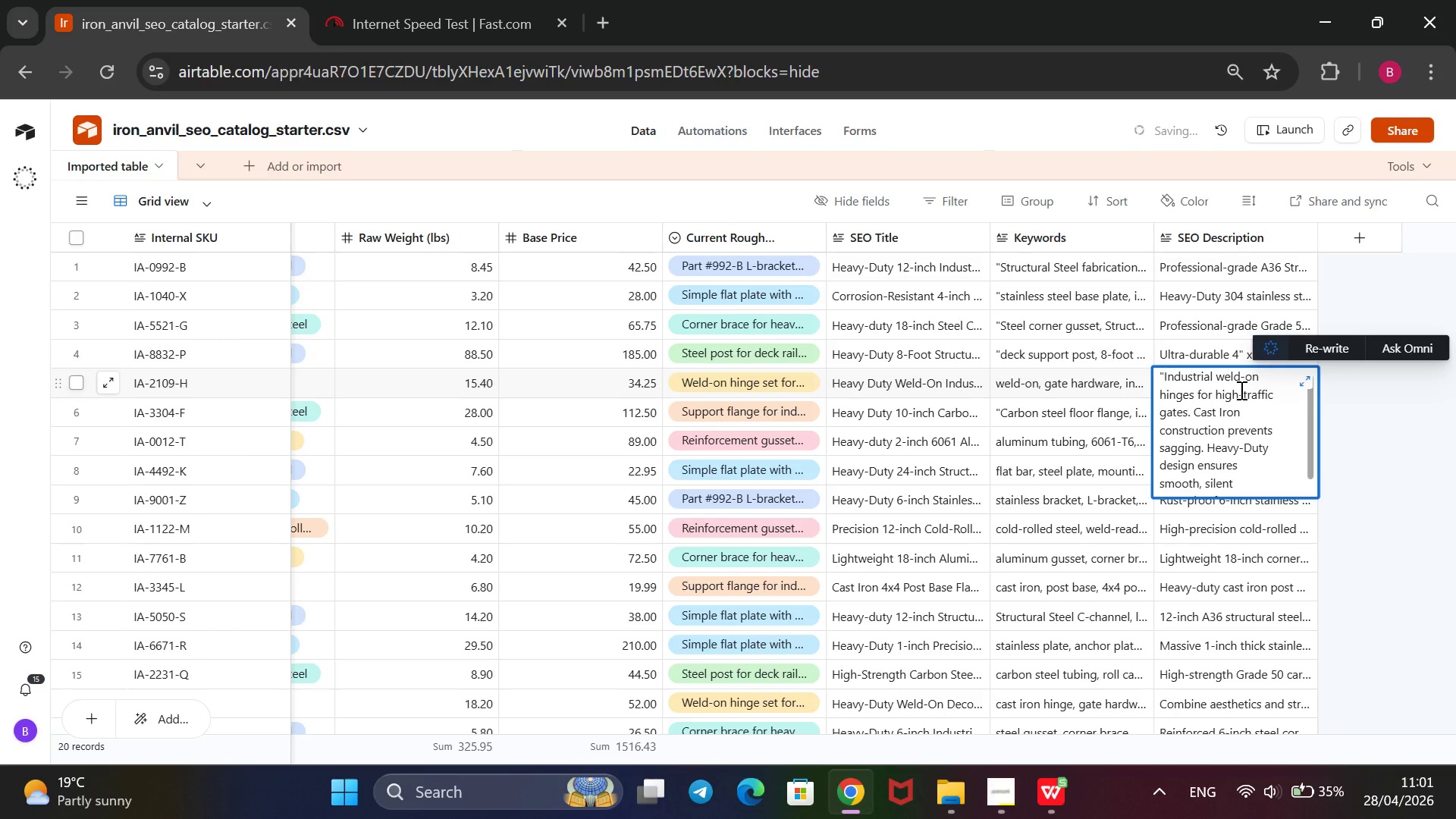 
 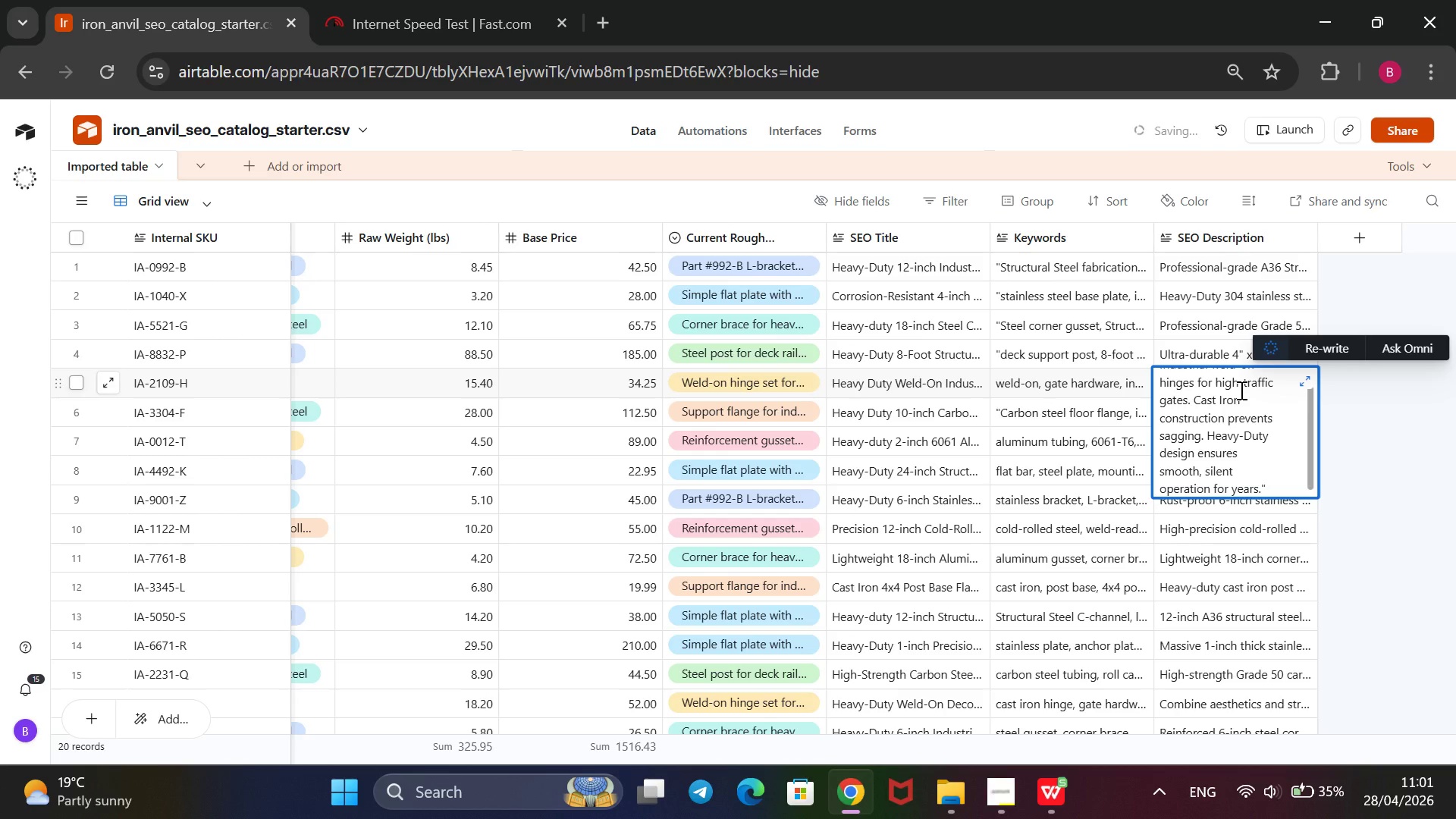 
hold_key(key=ArrowUp, duration=1.17)
 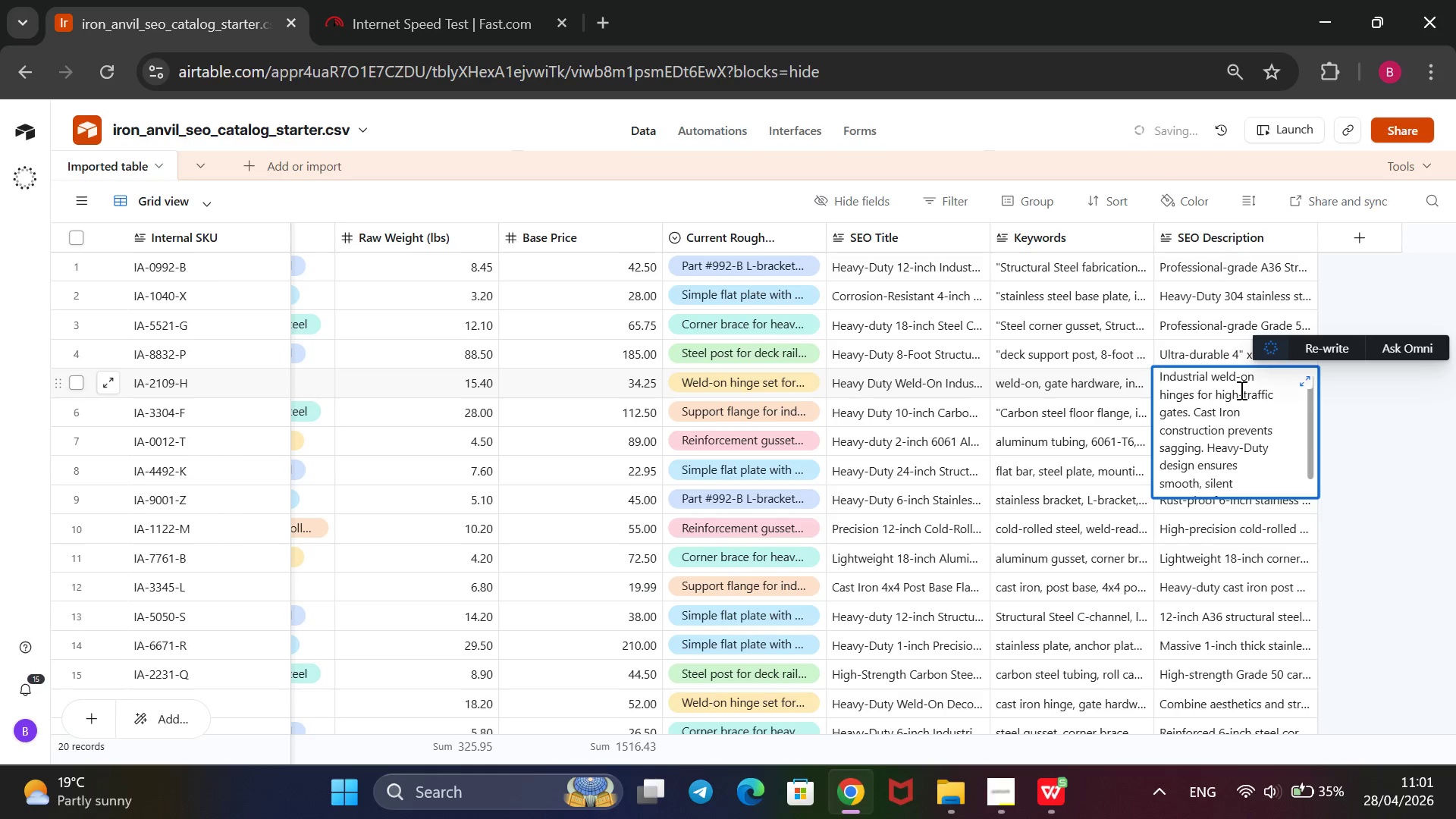 
left_click([1373, 501])
 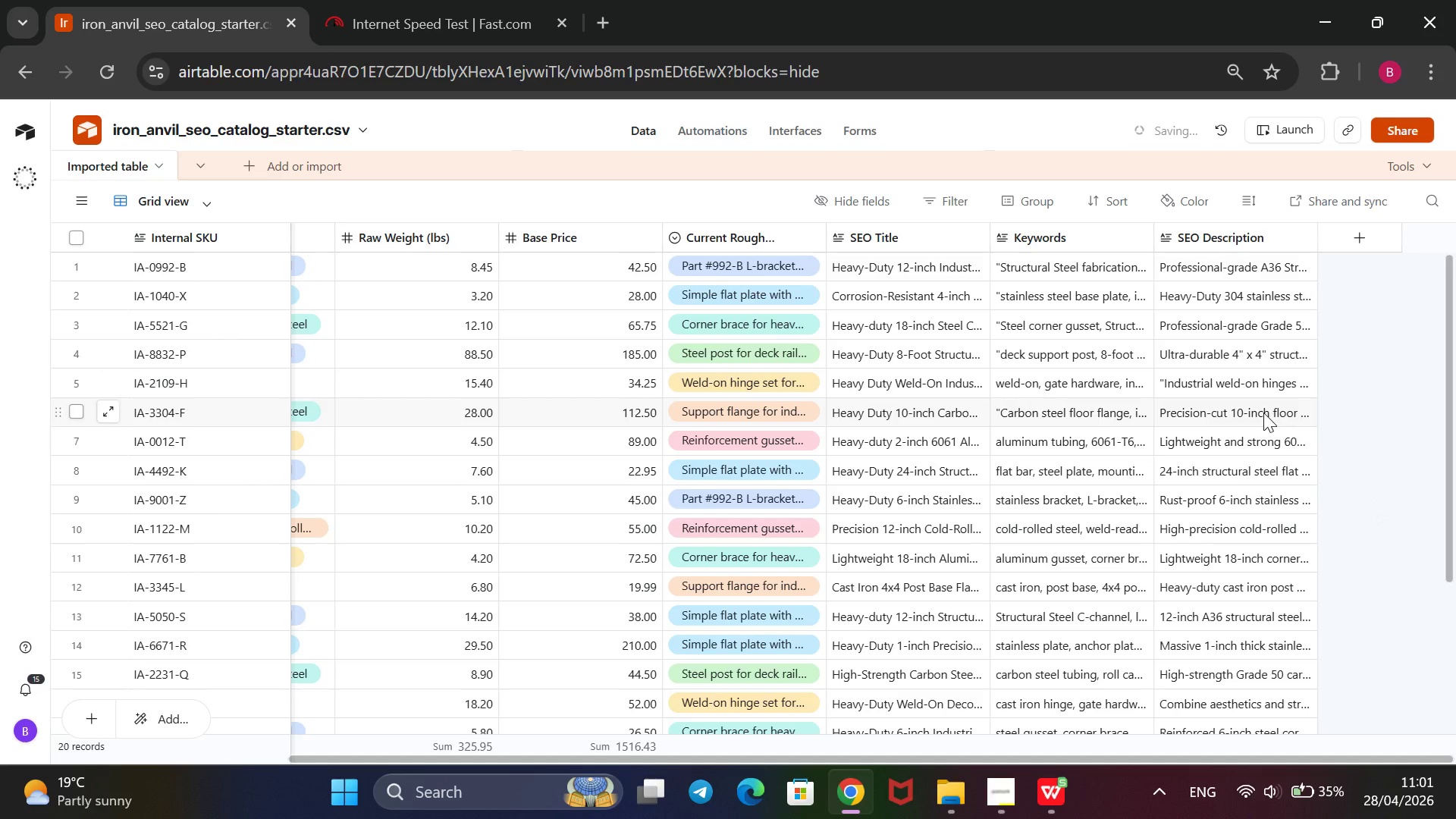 
double_click([1263, 411])
 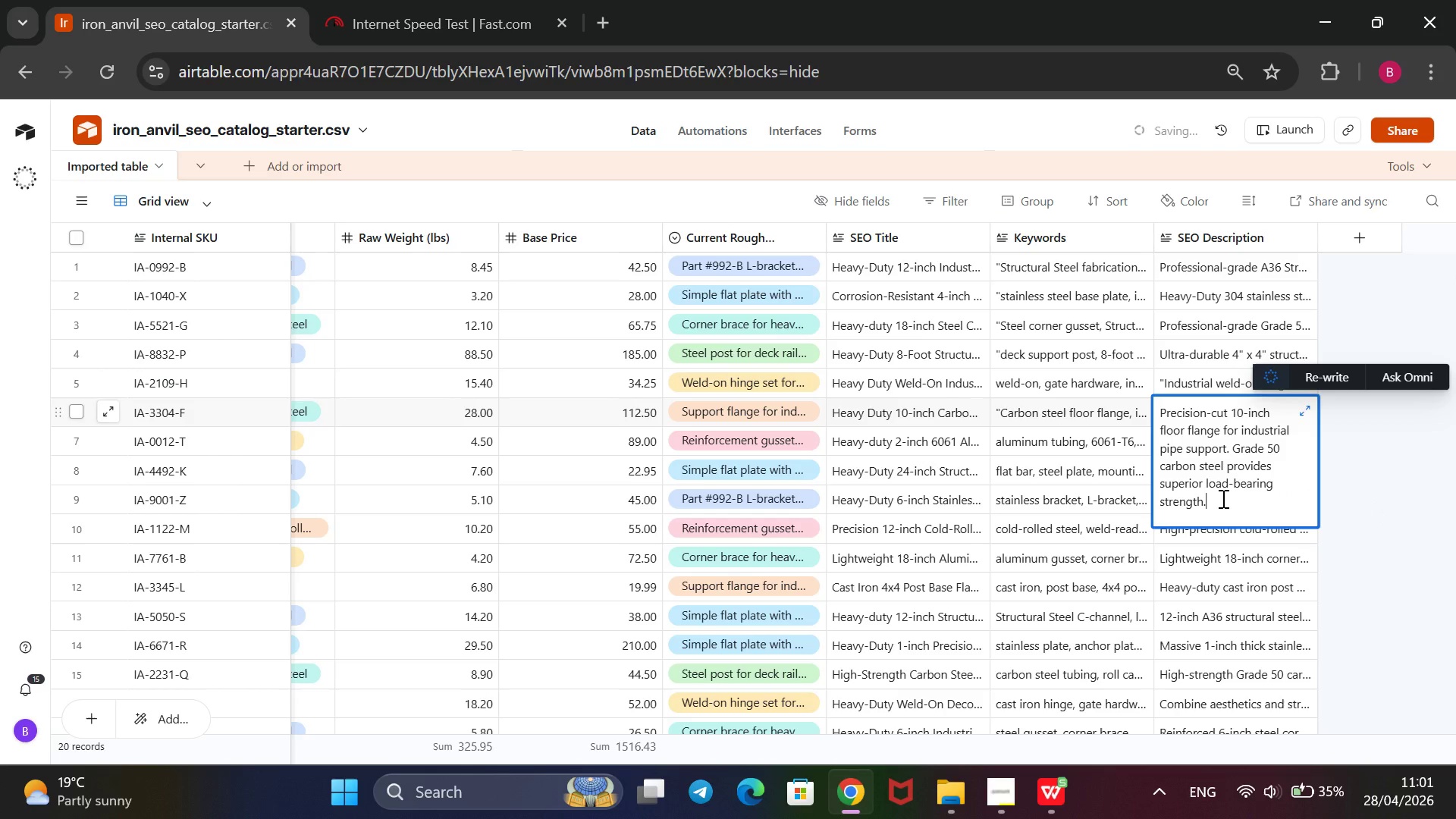 
left_click_drag(start_coordinate=[1222, 497], to_coordinate=[1163, 412])
 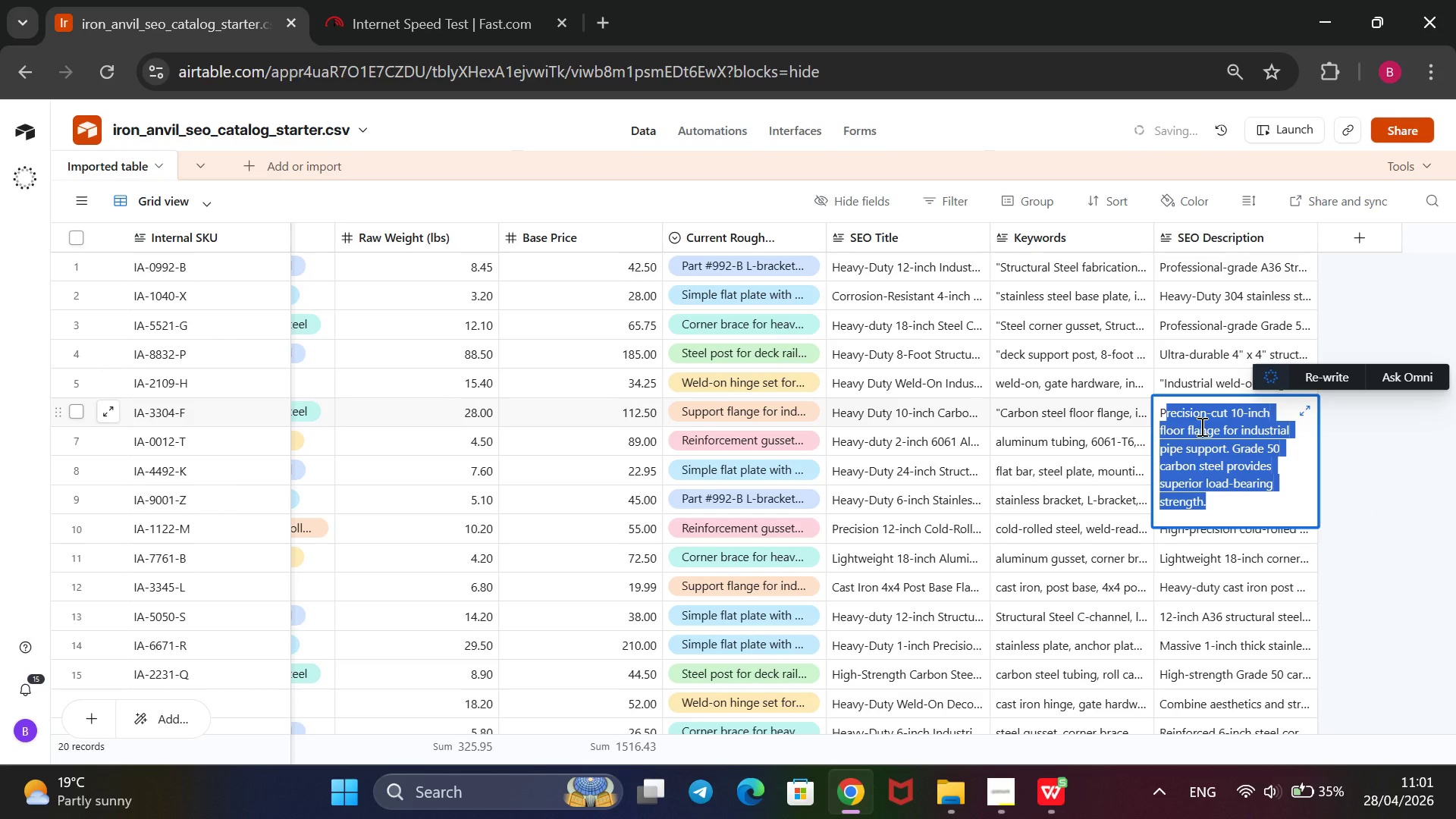 
key(Backspace)
key(Backspace)
type(Heac)
key(Backspace)
type(vy-Duty Grade)
 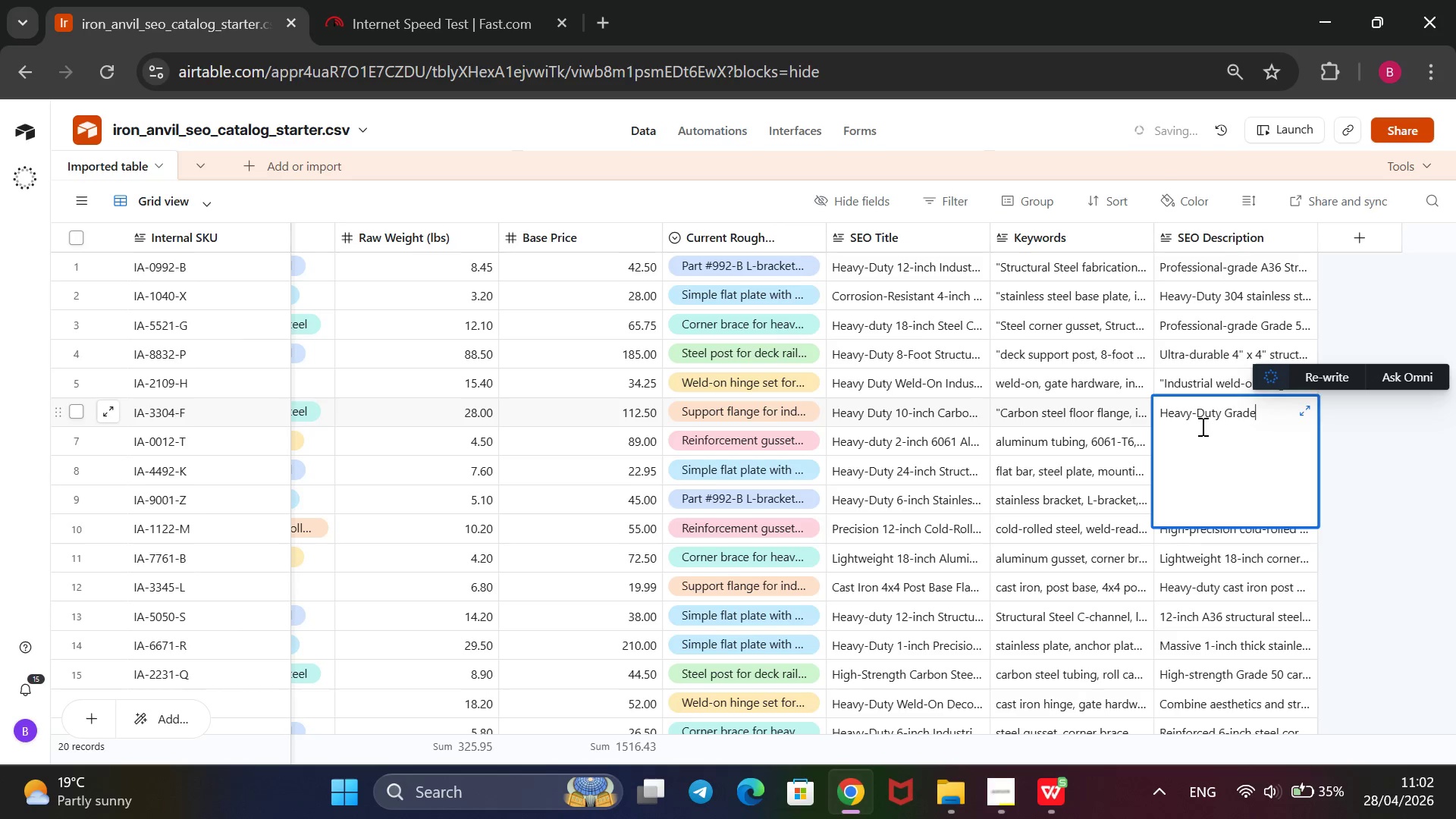 
type( 50 Caarbon Steel mounting plate. !)
 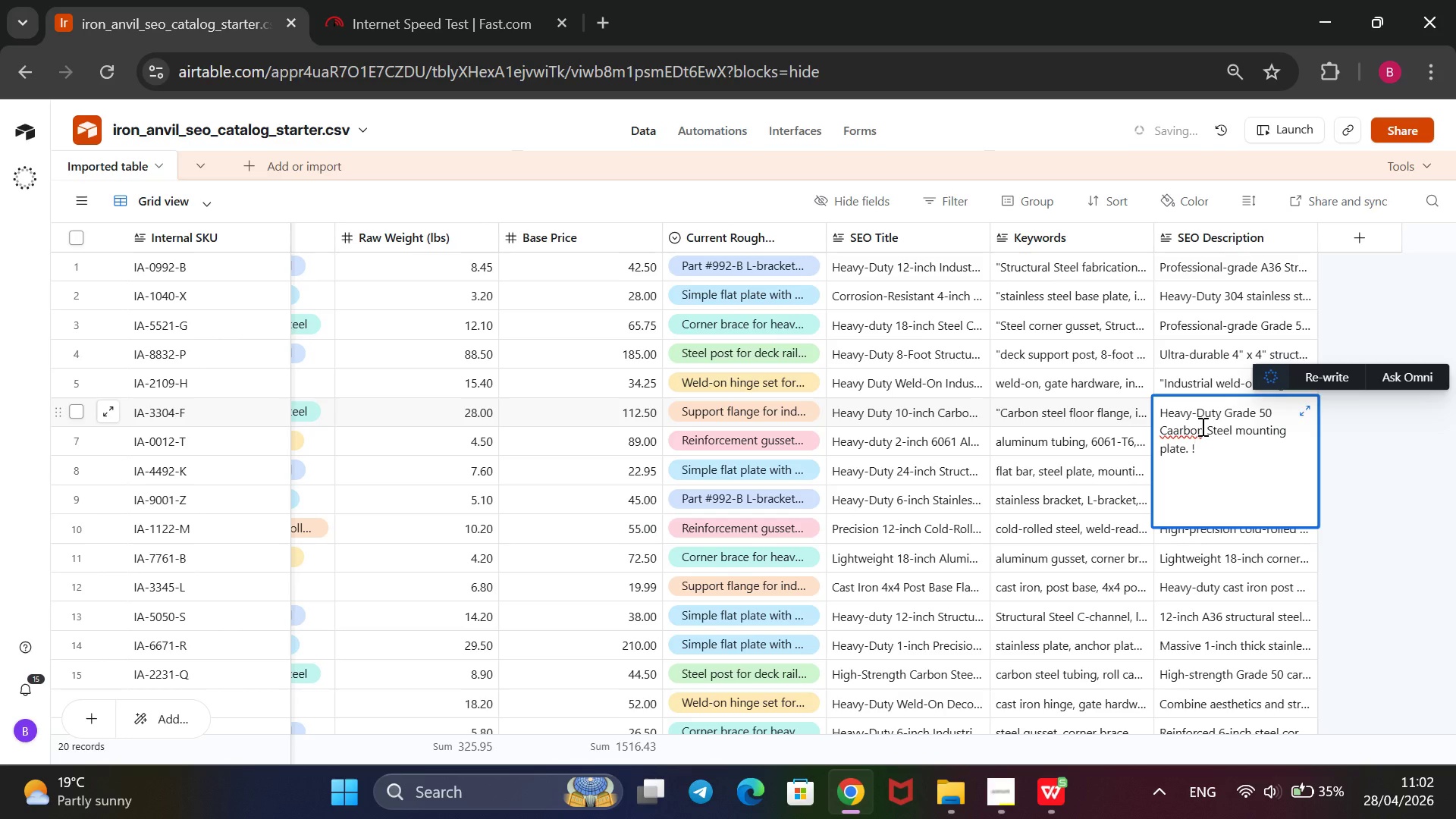 
left_click([1180, 422])
 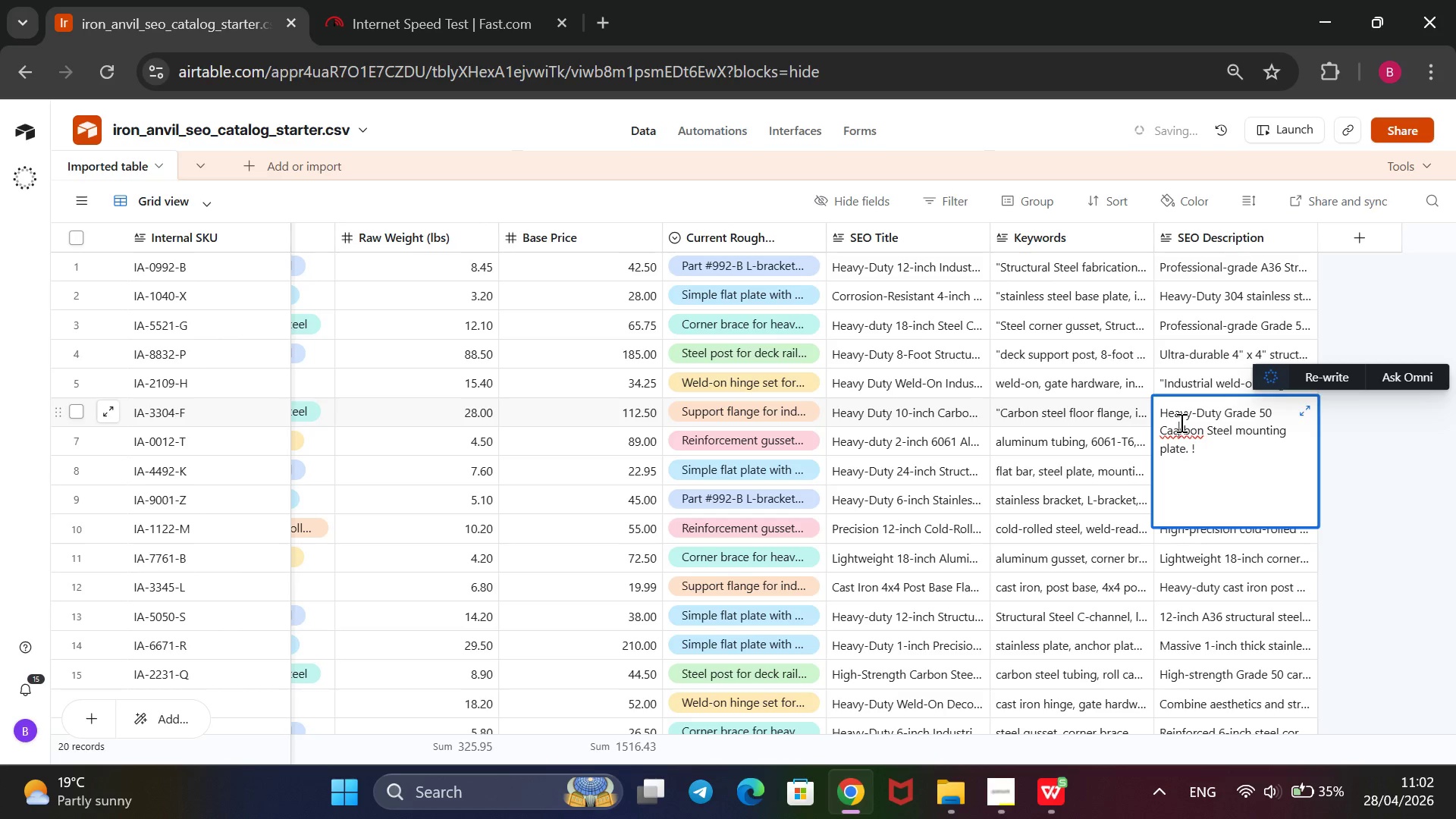 
key(Backspace)
 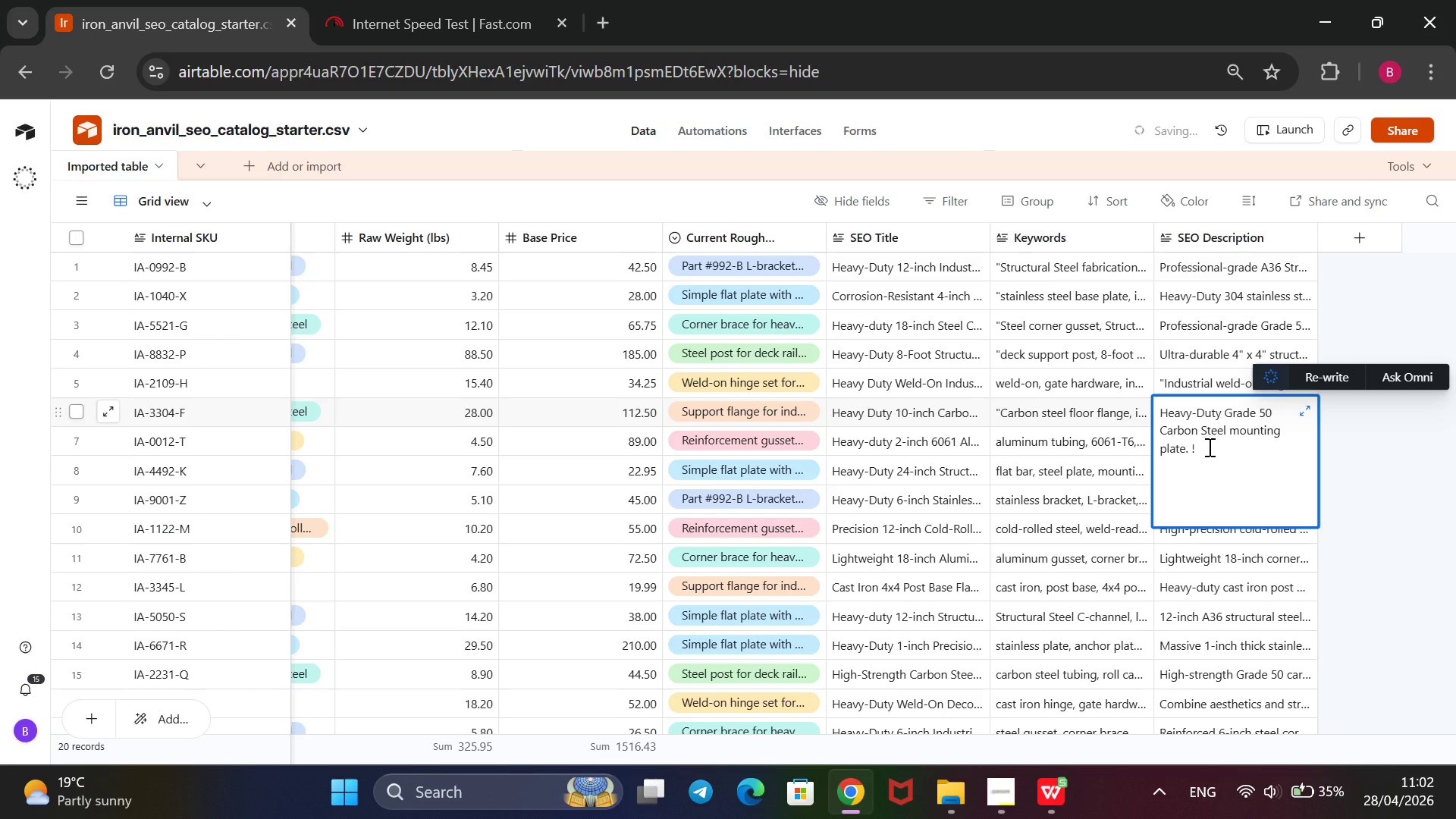 
left_click([1208, 449])
 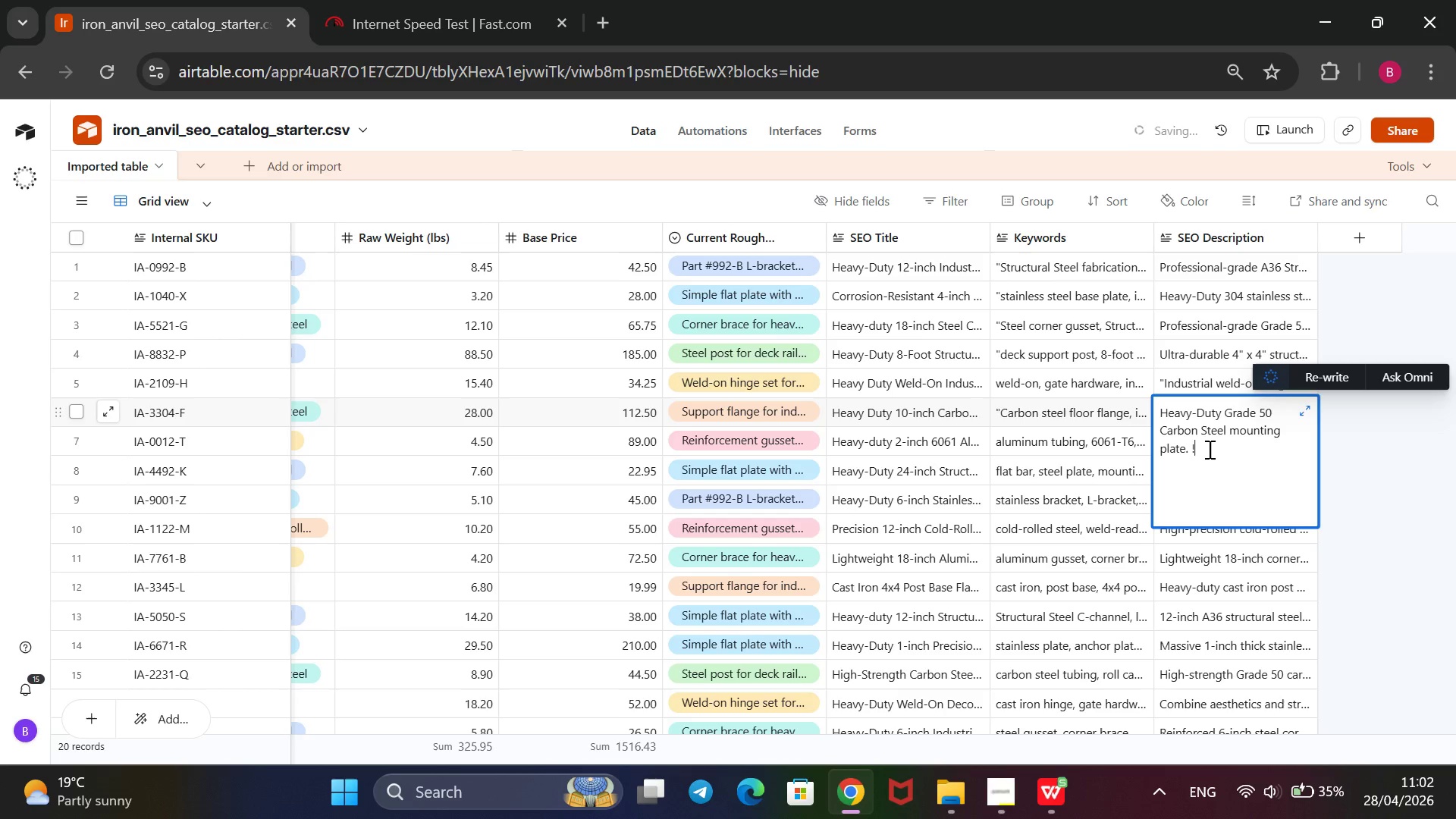 
key(Backspace)
key(Backspace)
type( 1@ Heavy Plate thickness ensures zero flea)
key(Backspace)
type(x under stress Pre-drilled for rapid installation.)
 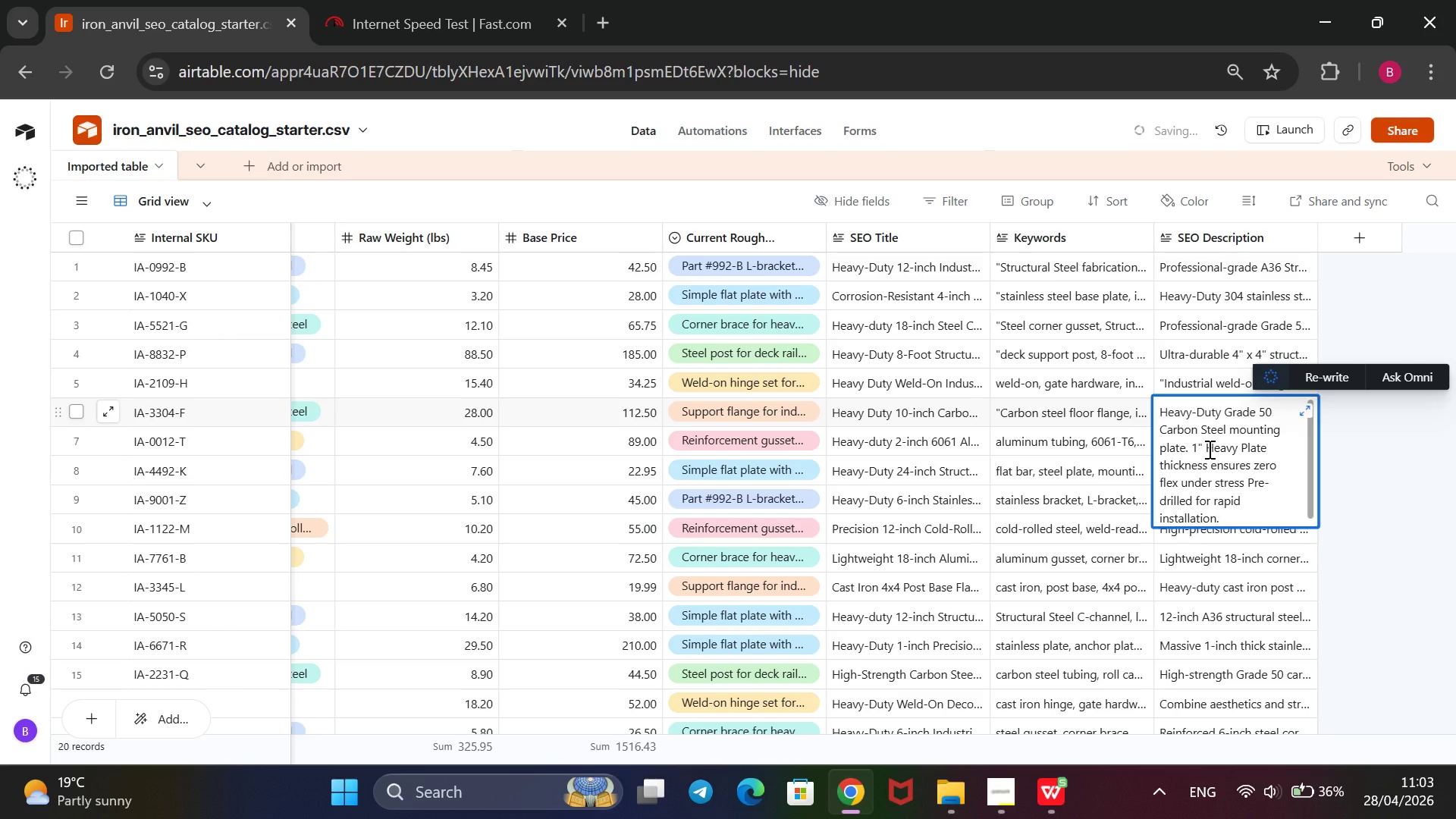 
left_click([1356, 482])
 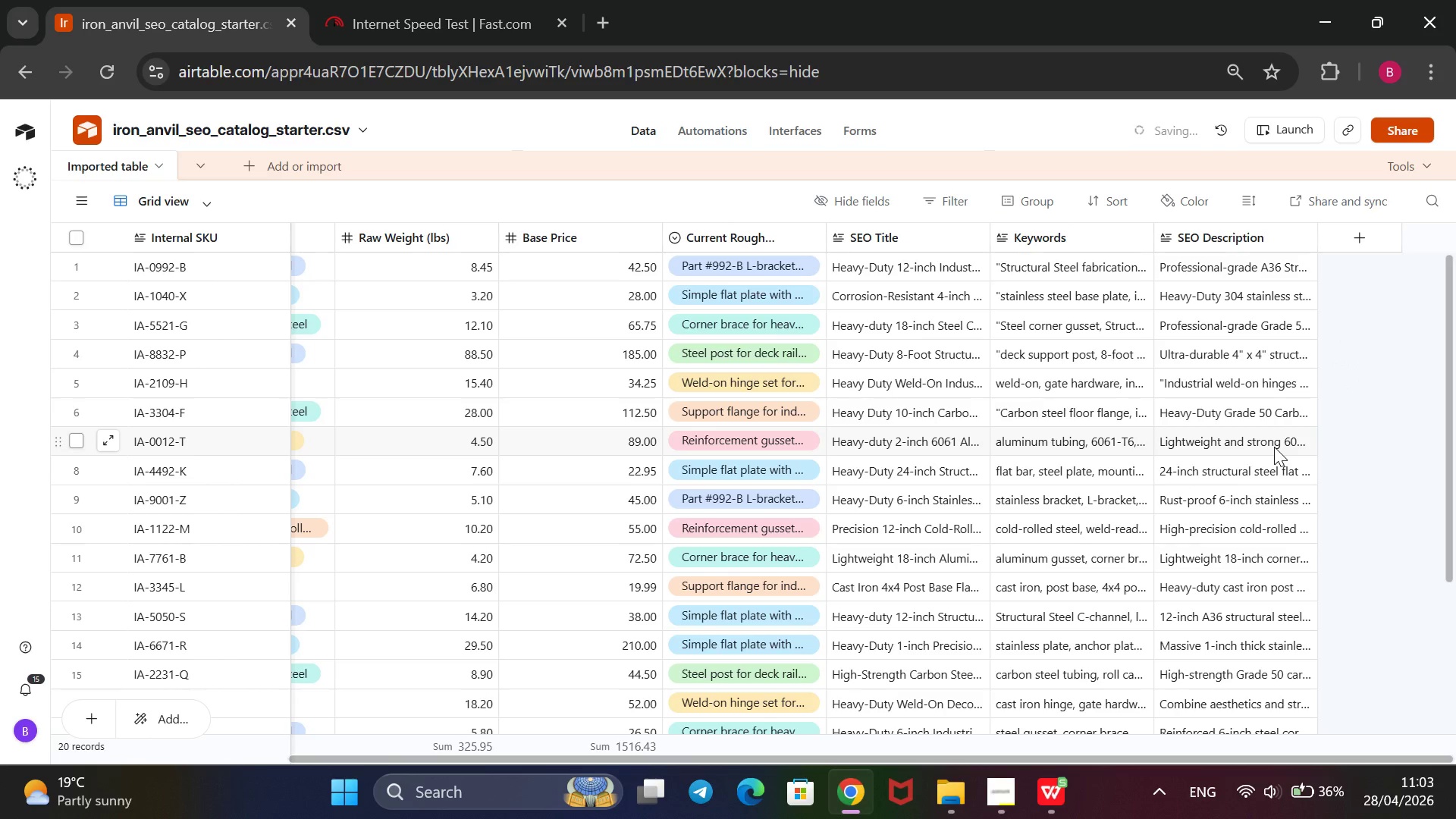 
double_click([1274, 447])
 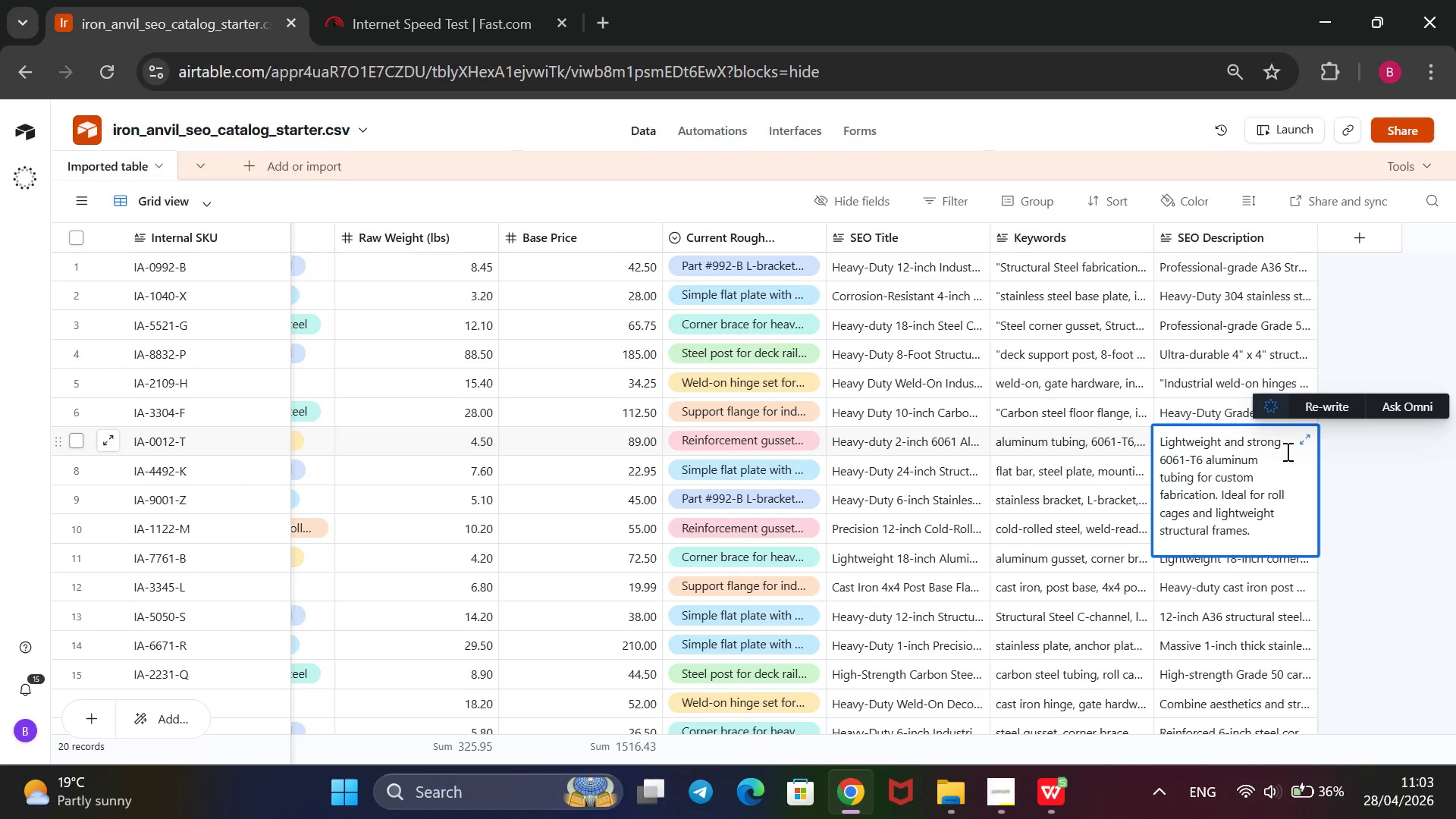 
wait(22.49)
 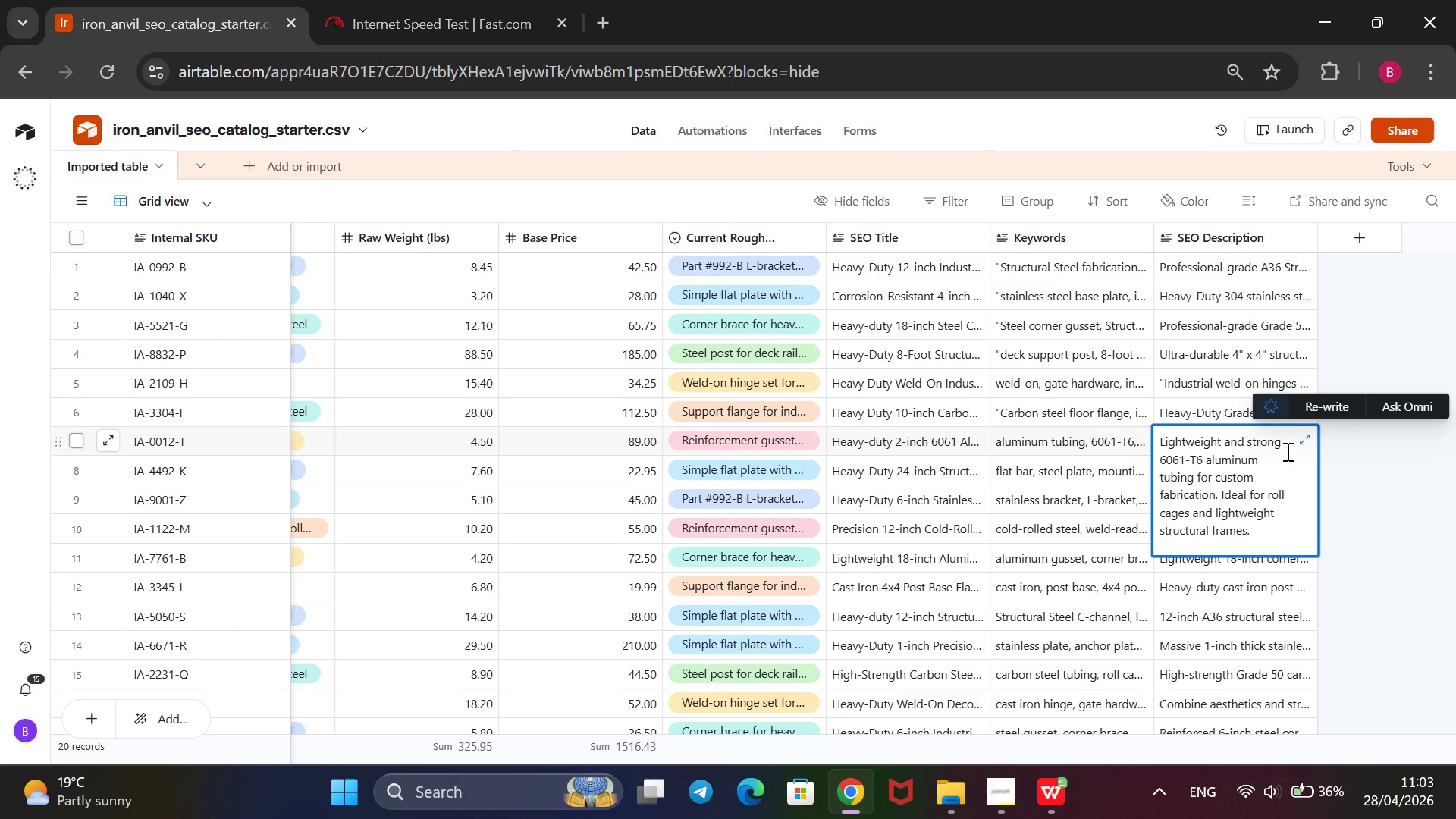 
left_click_drag(start_coordinate=[1253, 535], to_coordinate=[1156, 437])
 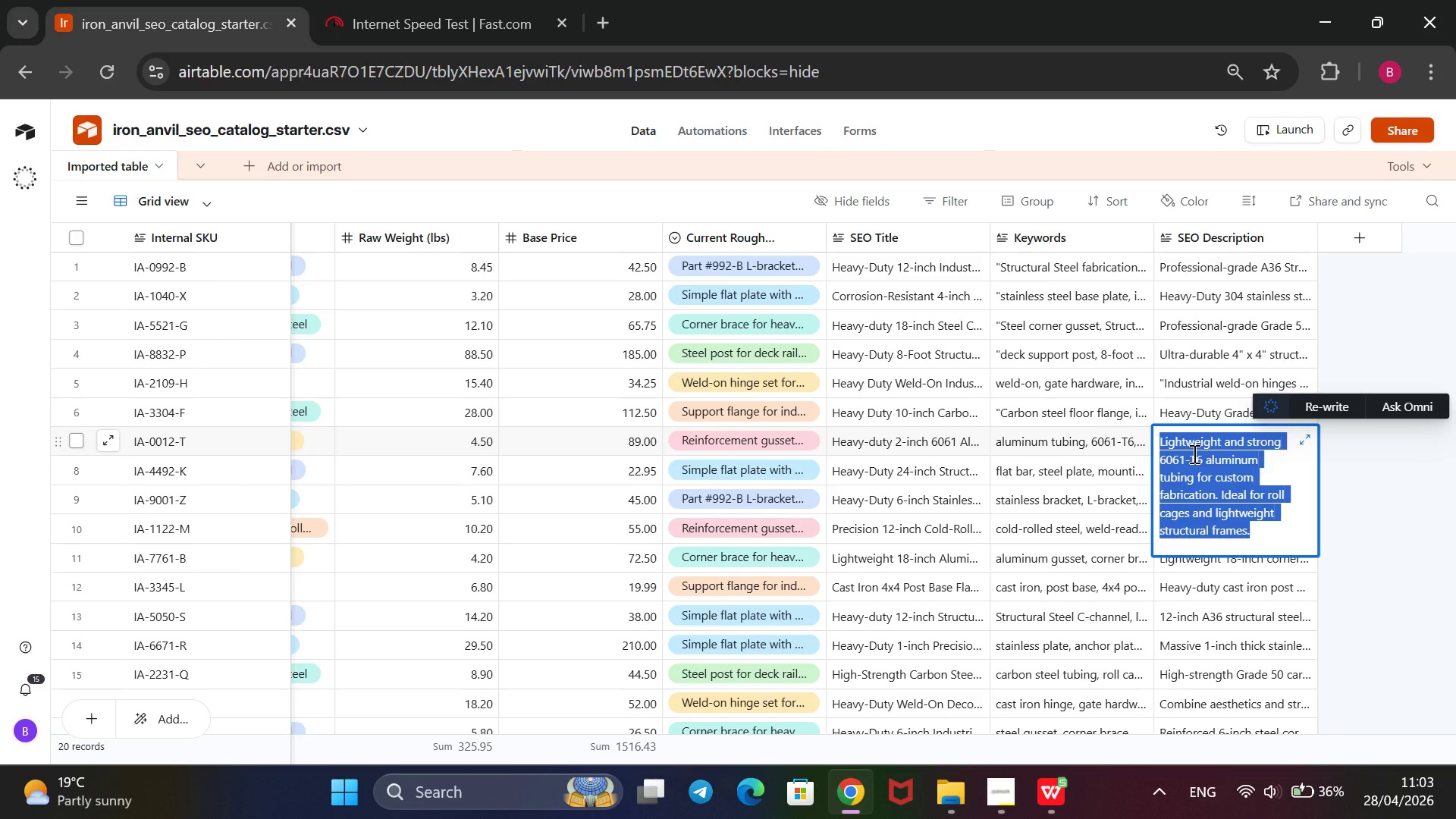 
key(Backspace)
type(High-strength 6061-T6 Aluminum for custom fav)
key(Backspace)
type(brication. Perfect for roll)
 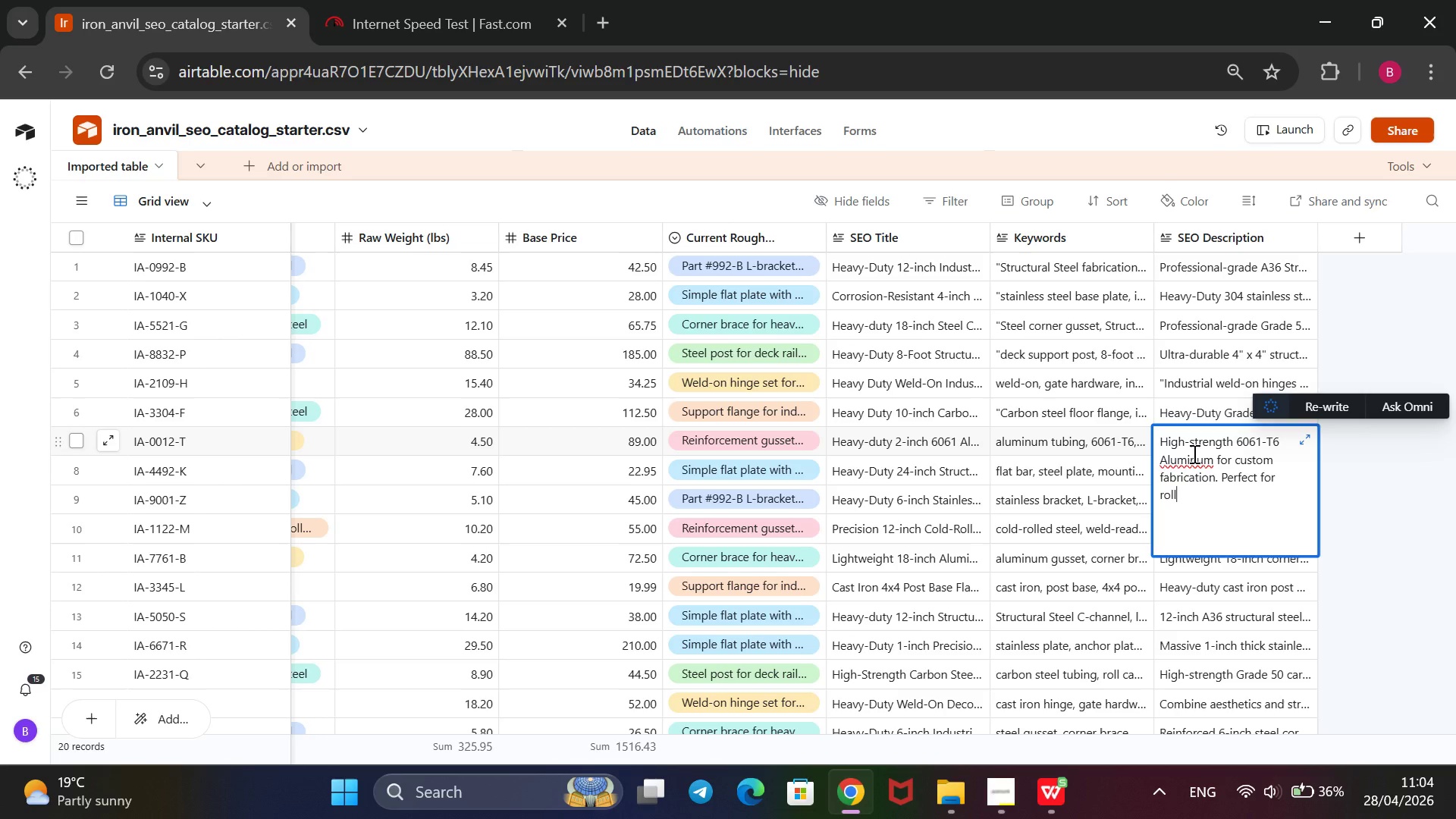 
type( cages and structural frames. Precision 2@ R)
 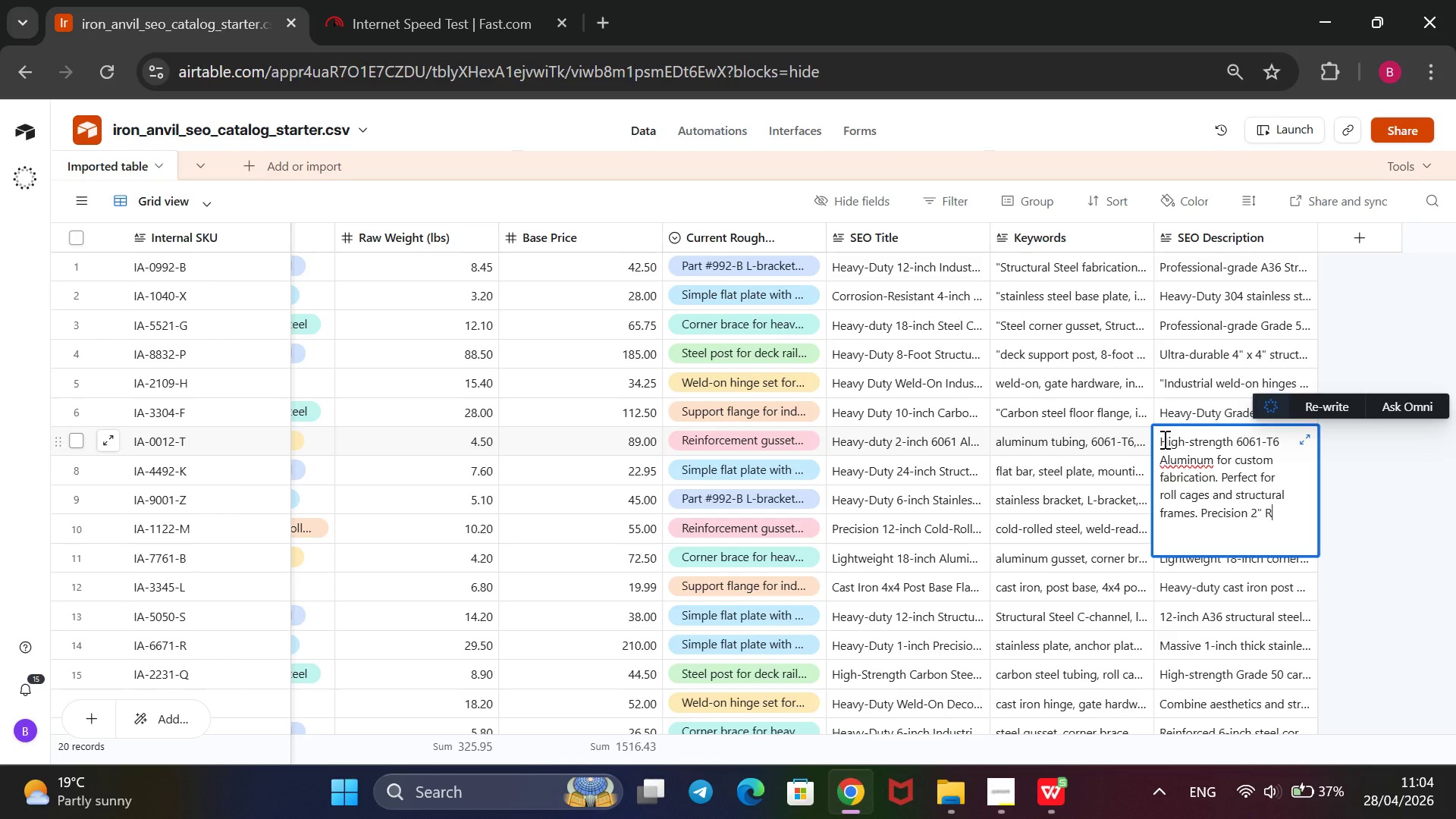 
type(ound Tubing. WE)
key(Backspace)
type(eld-ready Finishe)
key(Backspace)
type(.)
 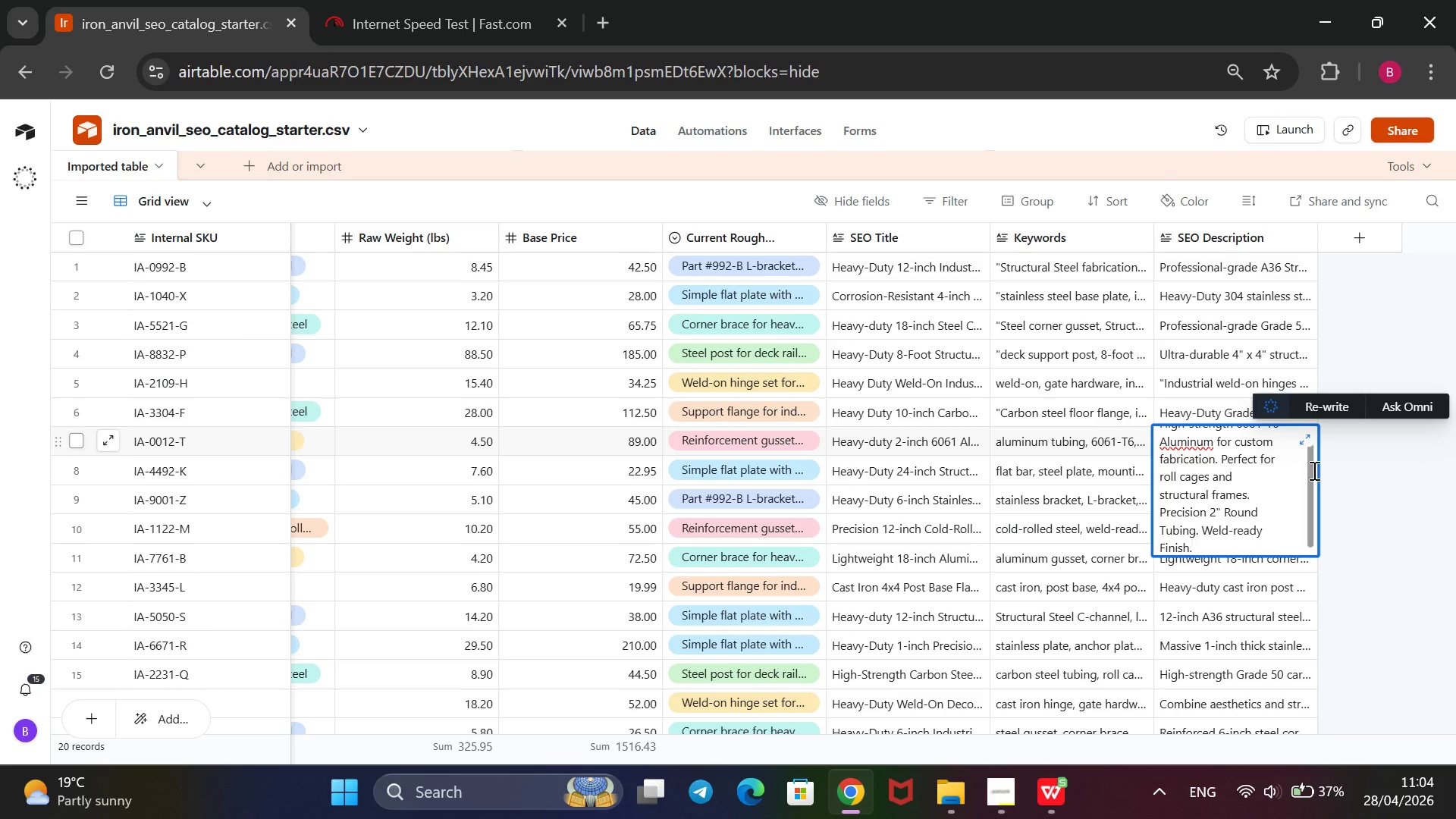 
left_click([1392, 513])
 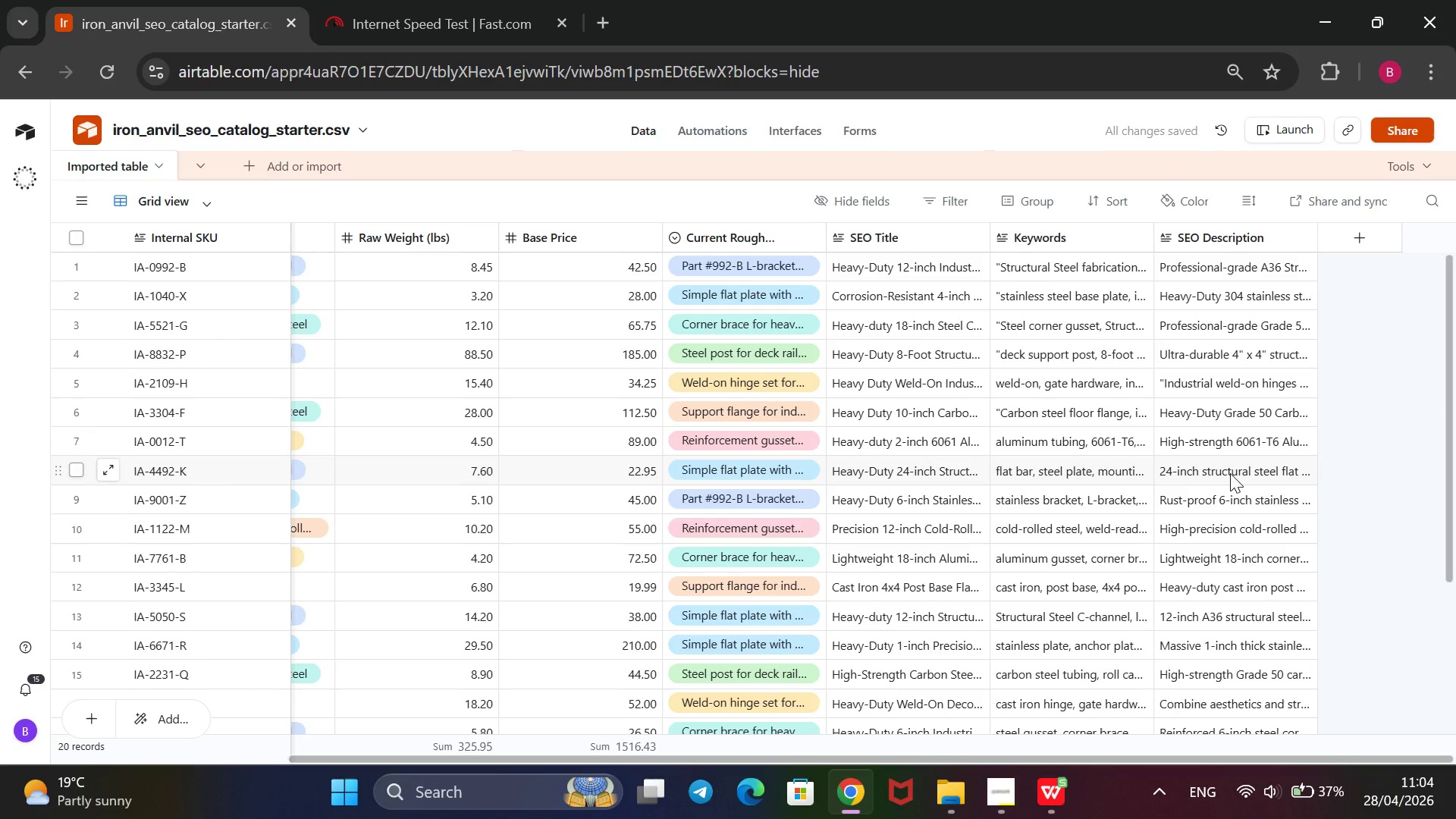 
double_click([1230, 473])
 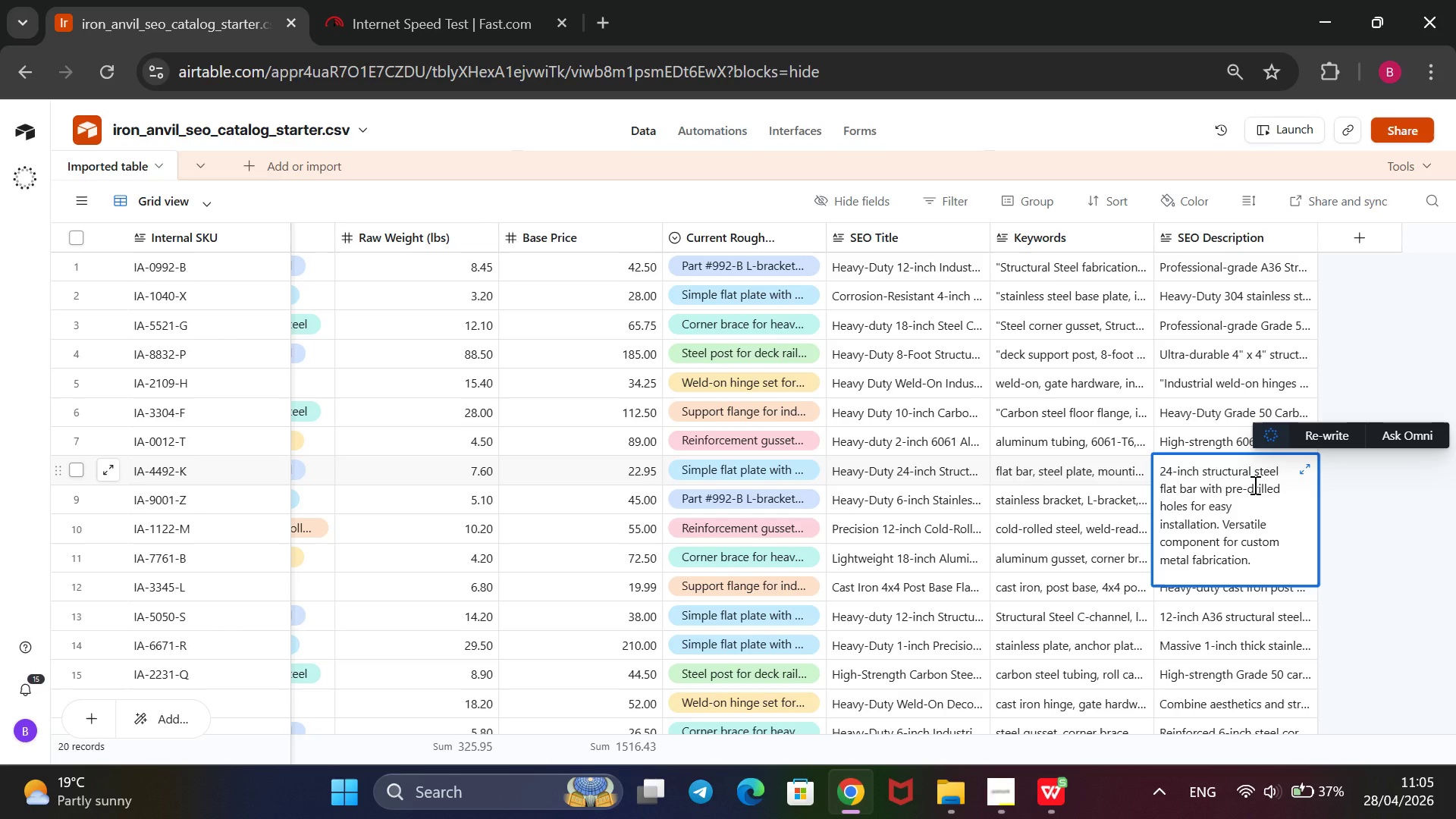 
wait(48.23)
 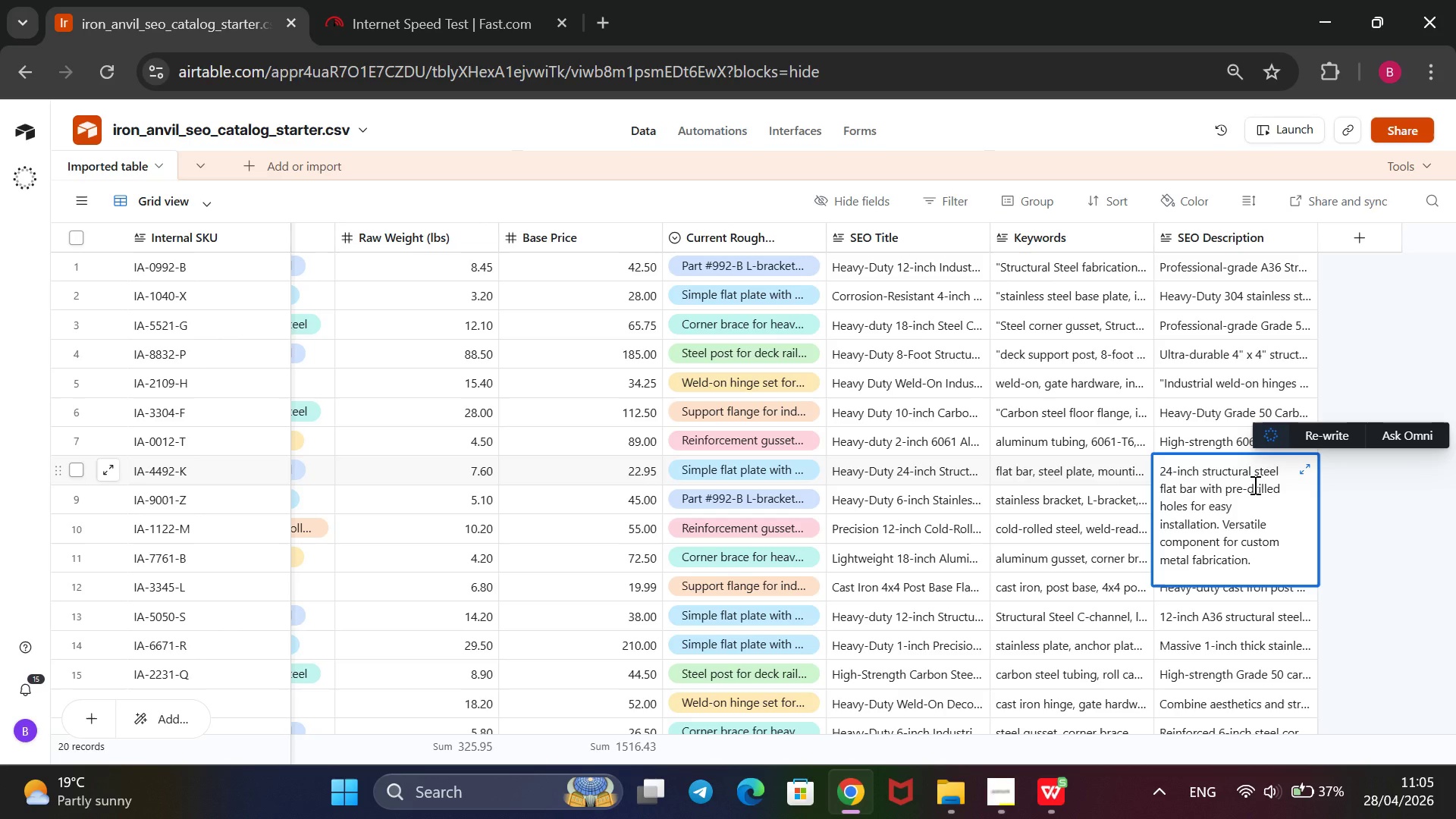 
double_click([922, 464])
 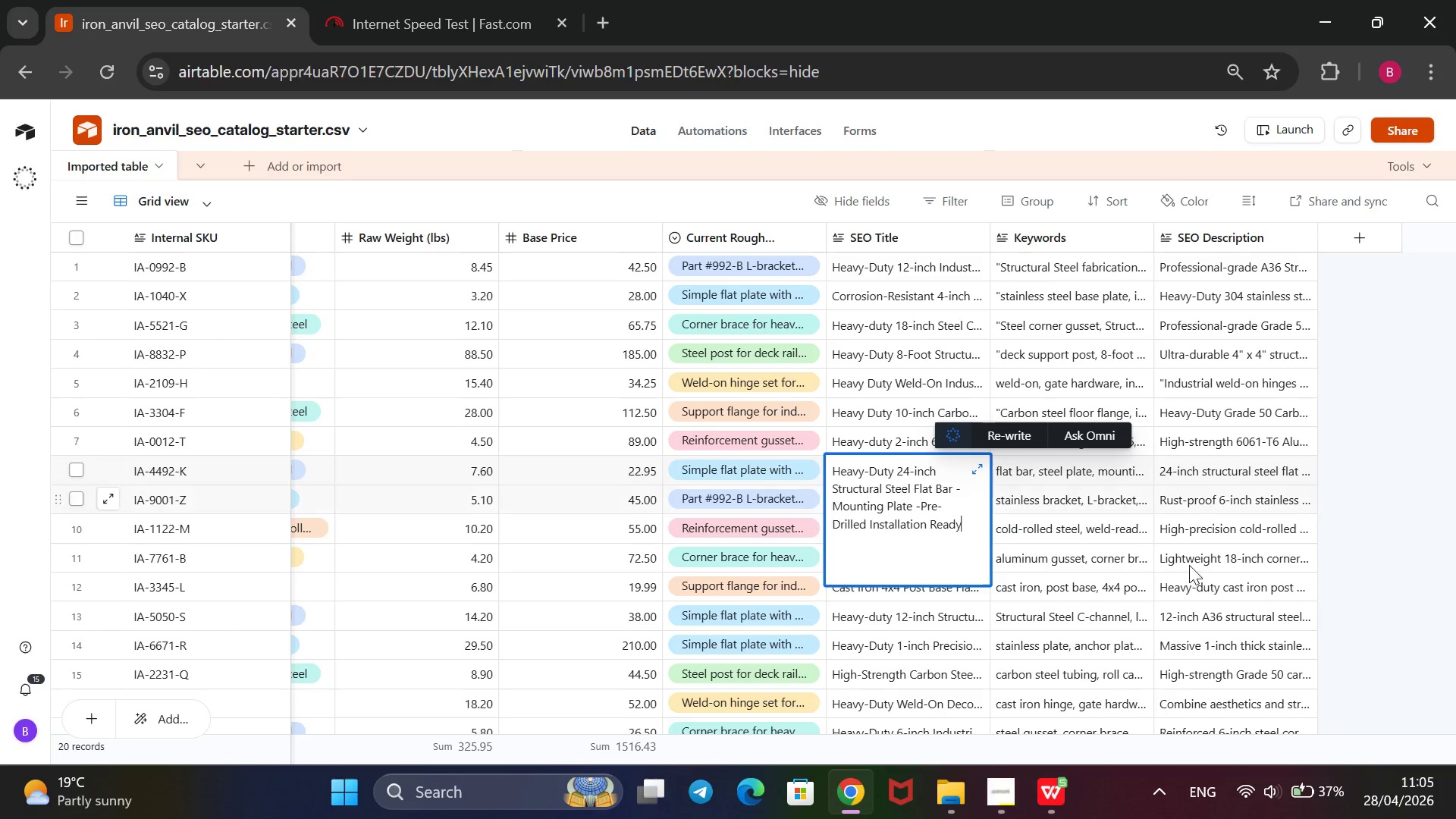 
left_click([1332, 535])
 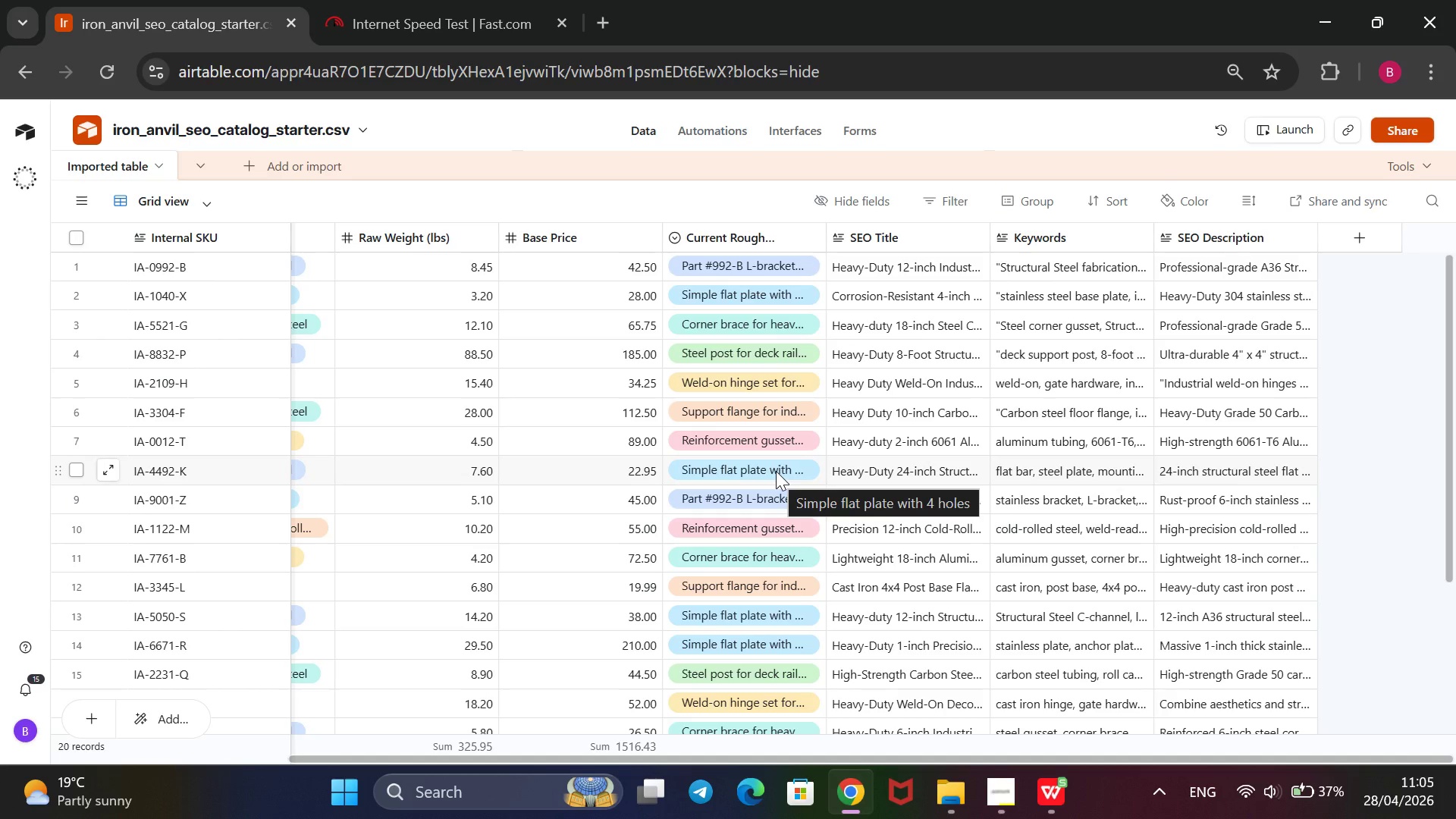 
wait(6.03)
 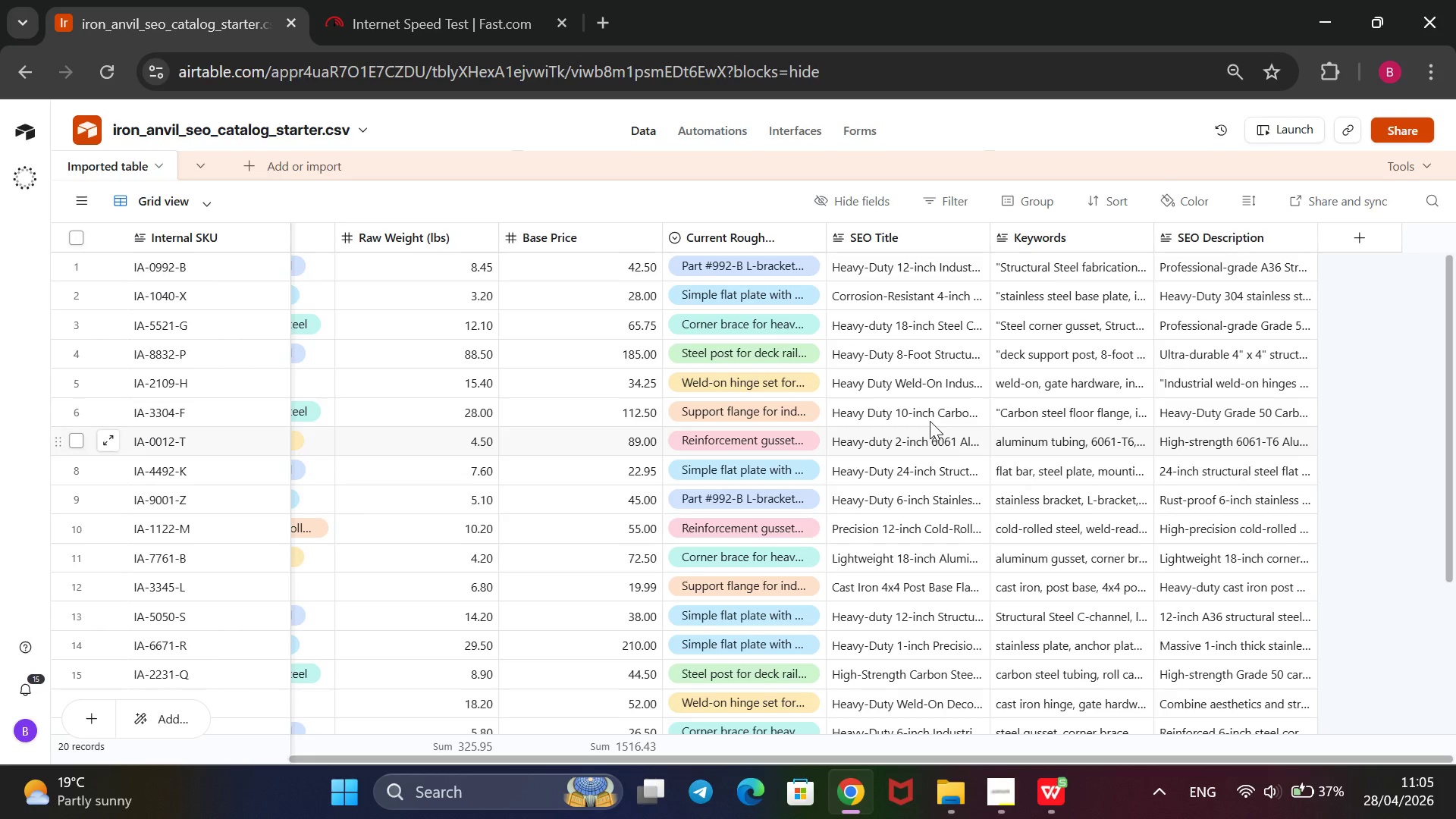 
double_click([776, 471])
 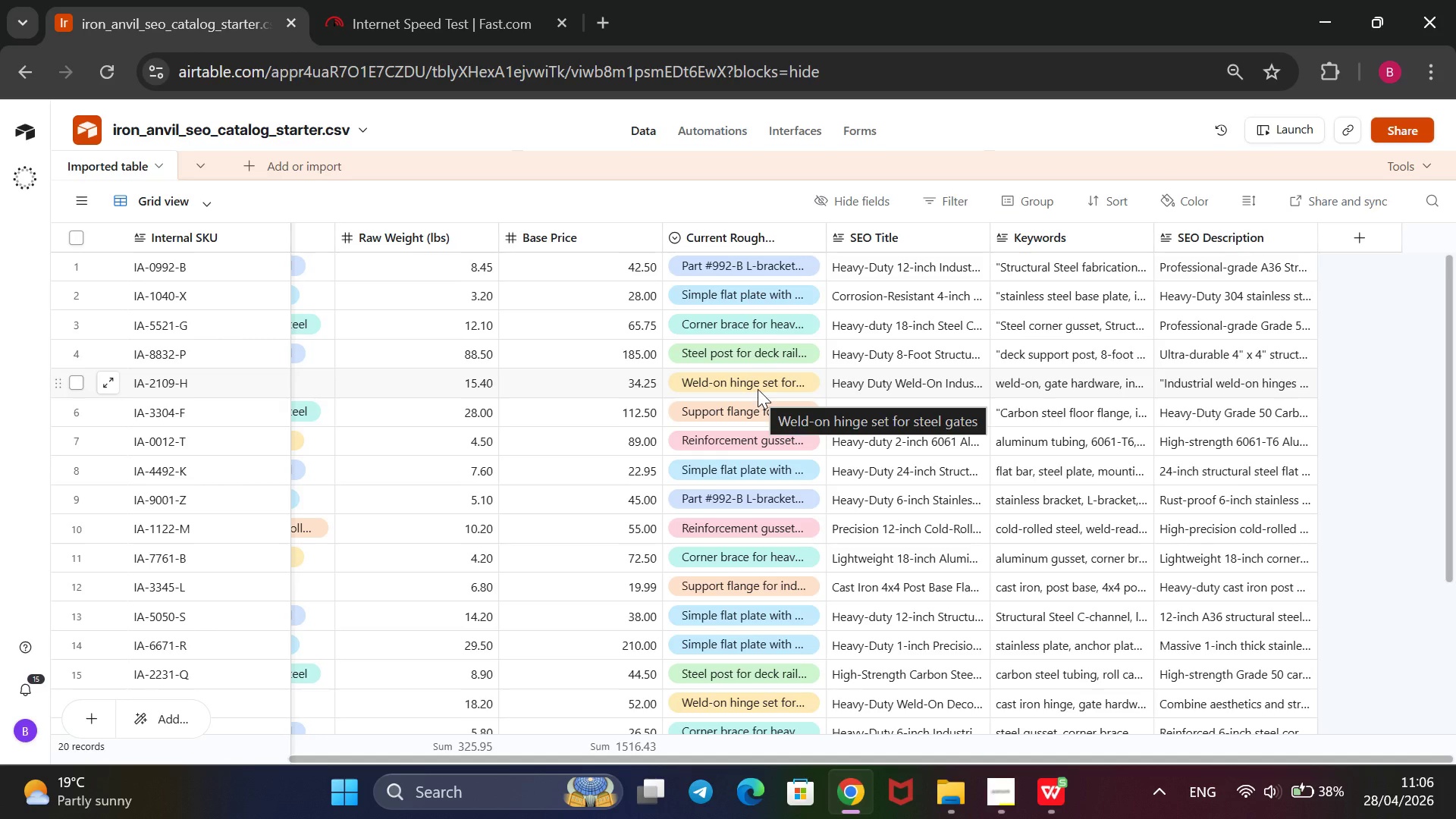 
wait(35.84)
 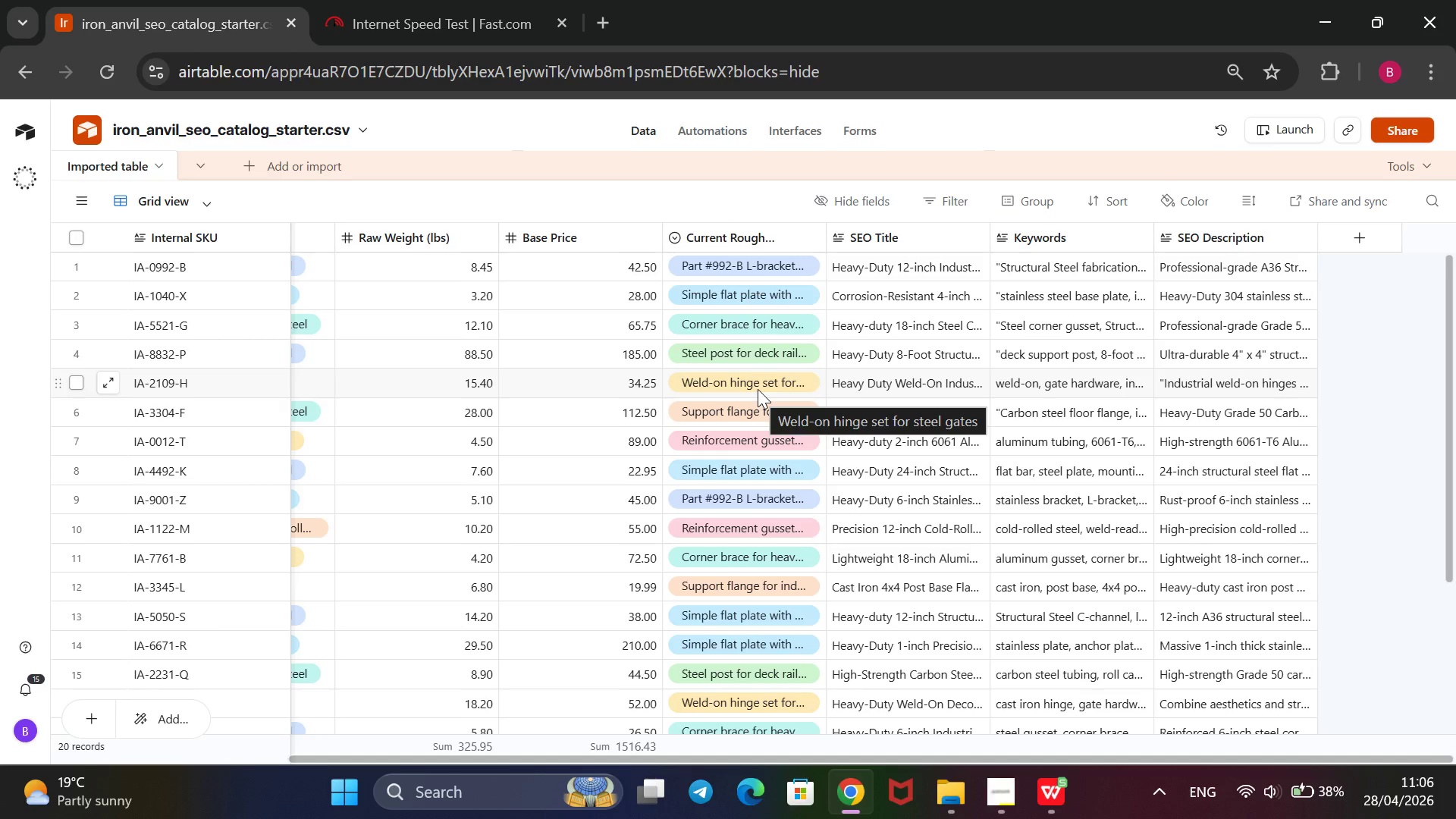 
mouse_move([791, 441])
 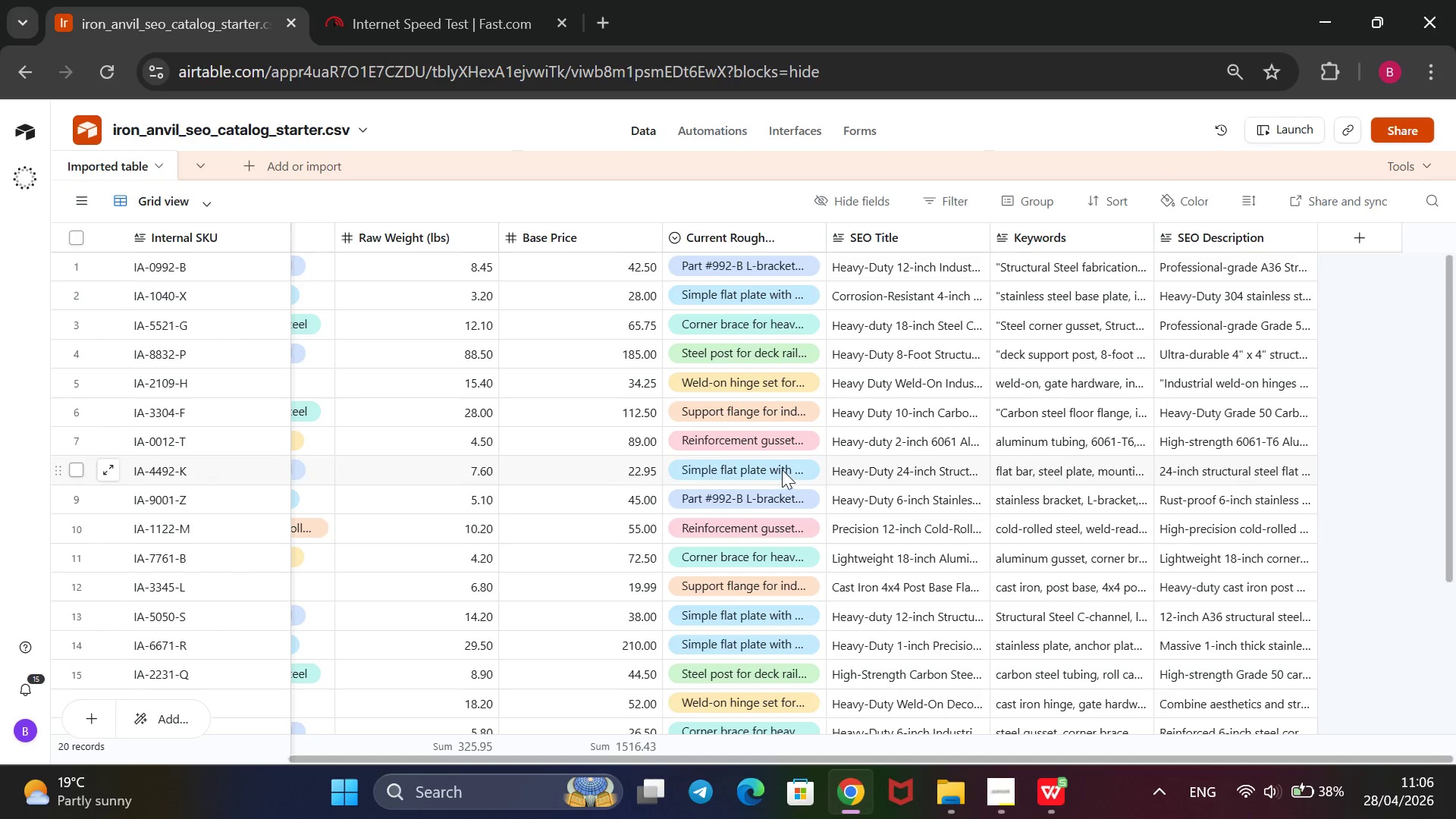 
mouse_move([807, 479])
 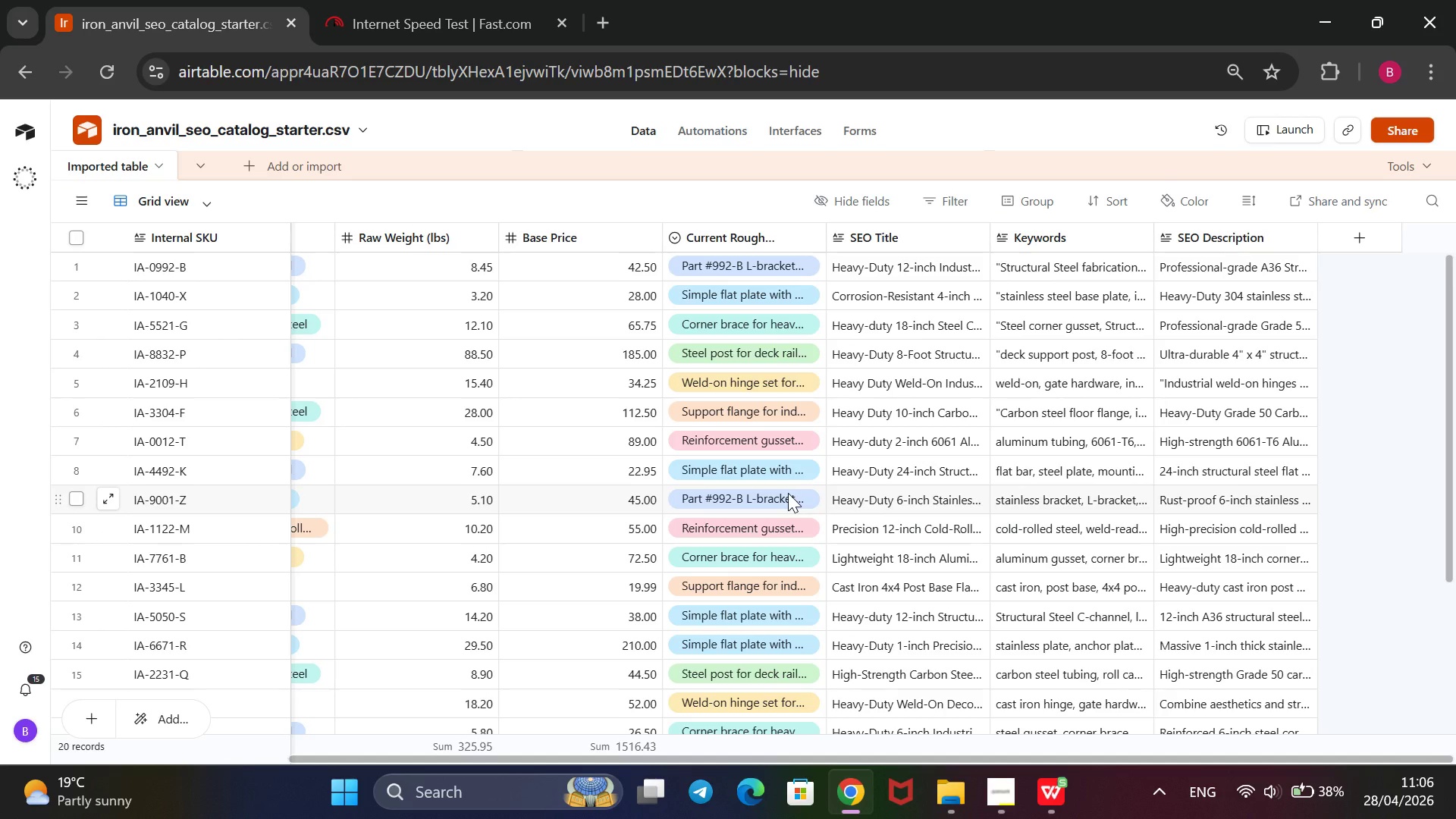 
scroll: coordinate [788, 493], scroll_direction: up, amount: 2.0
 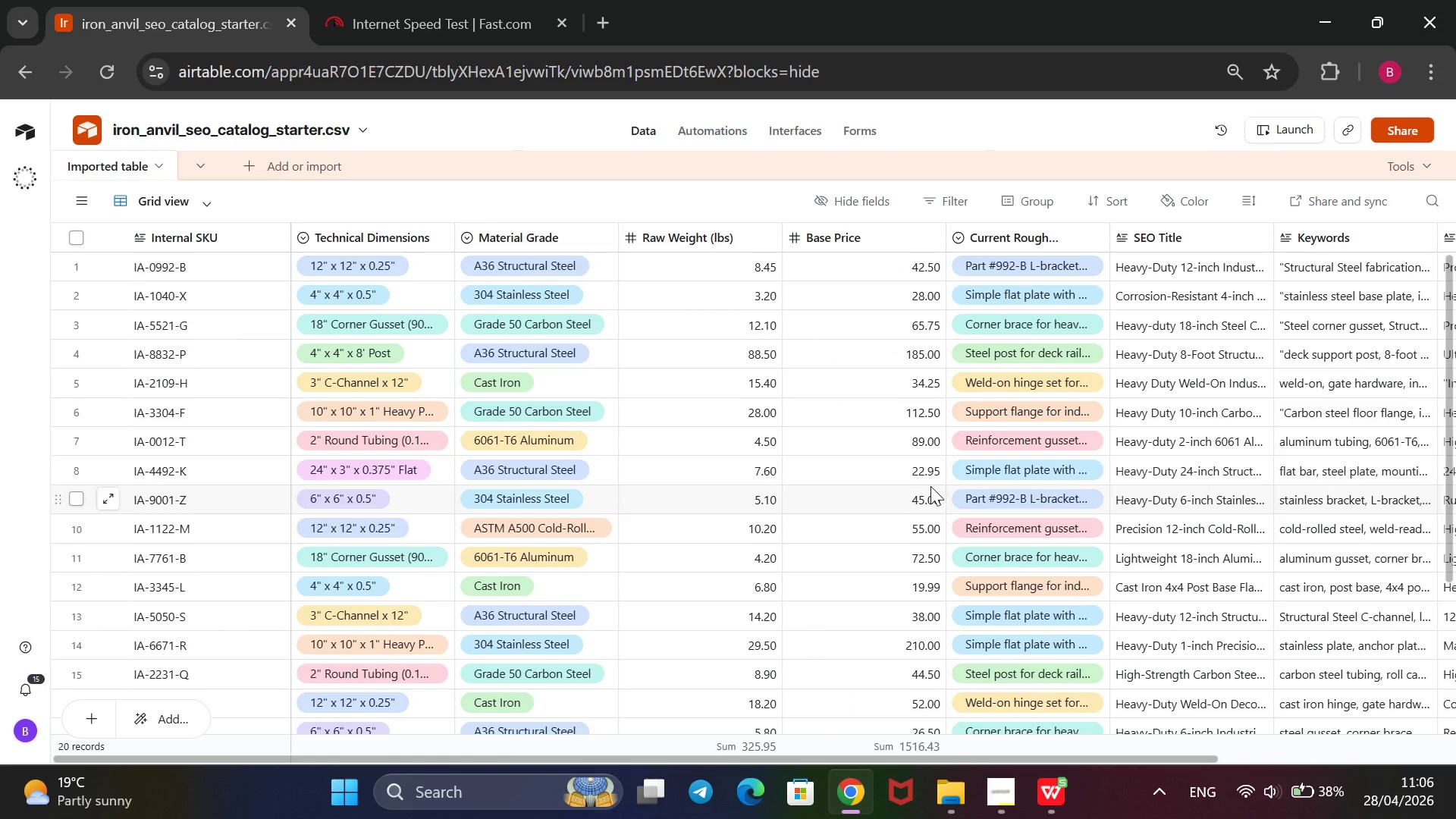 
wait(11.71)
 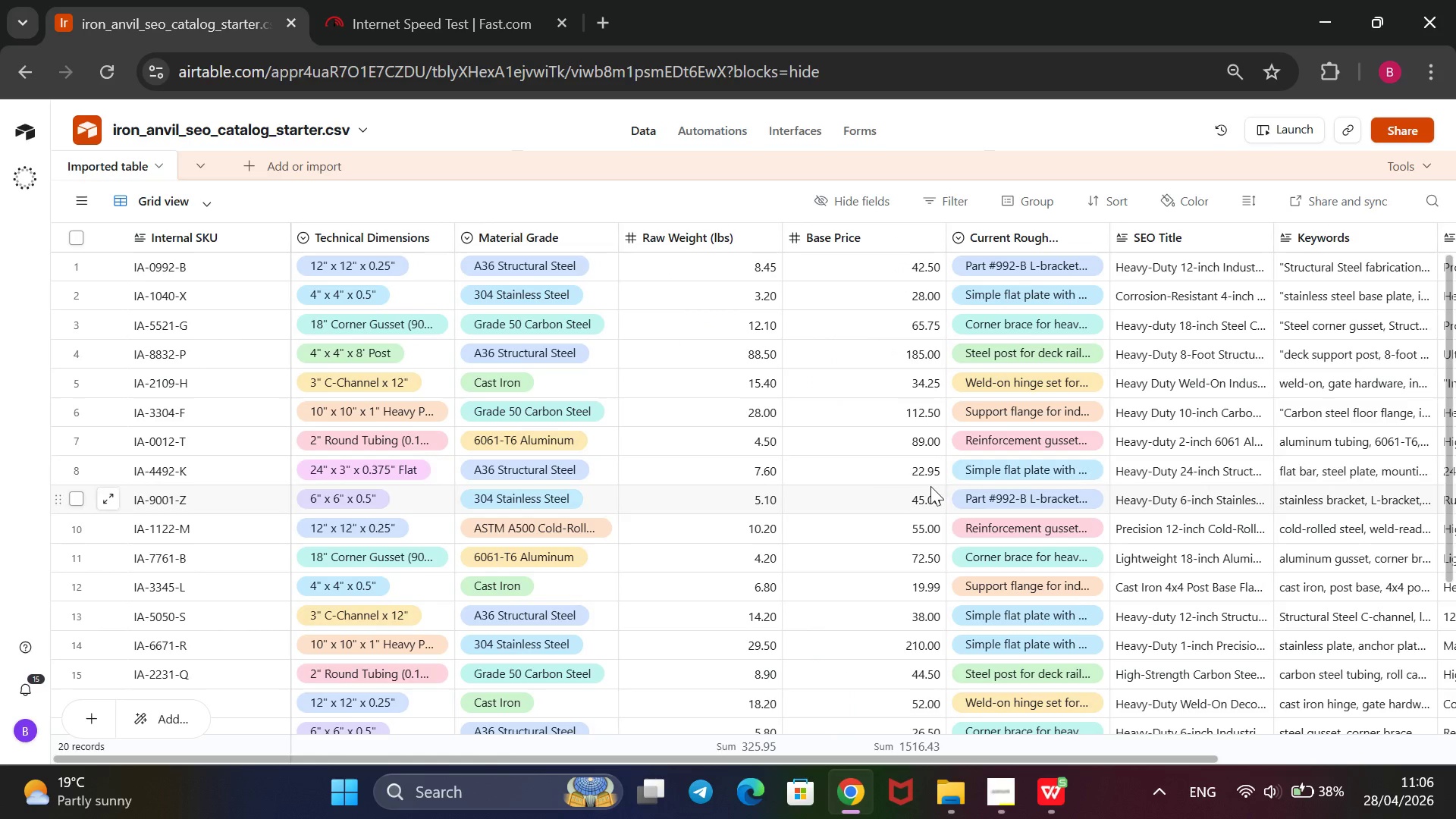 
scroll: coordinate [987, 479], scroll_direction: none, amount: 0.0
 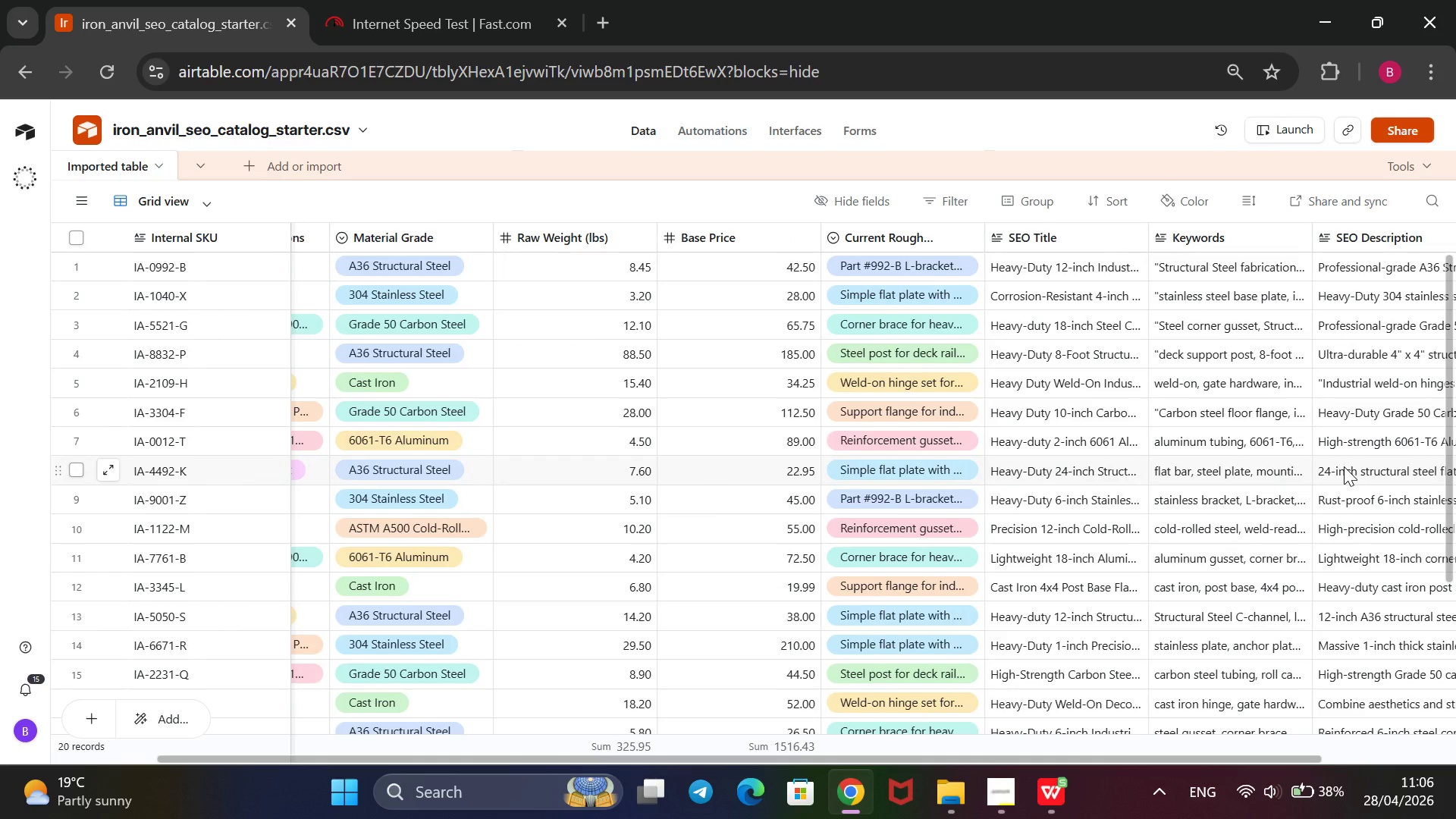 
left_click([1344, 465])
 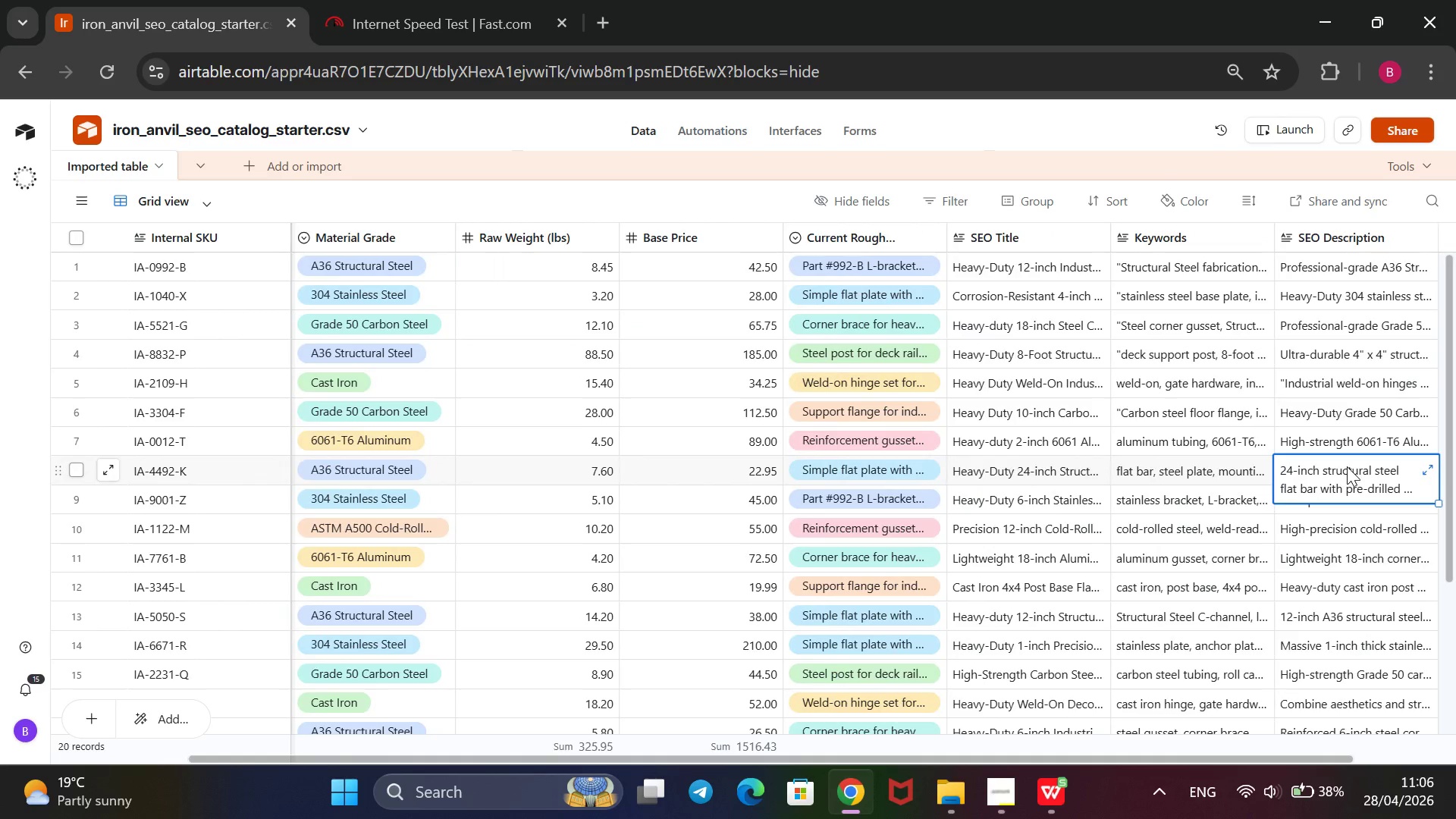 
double_click([1348, 469])
 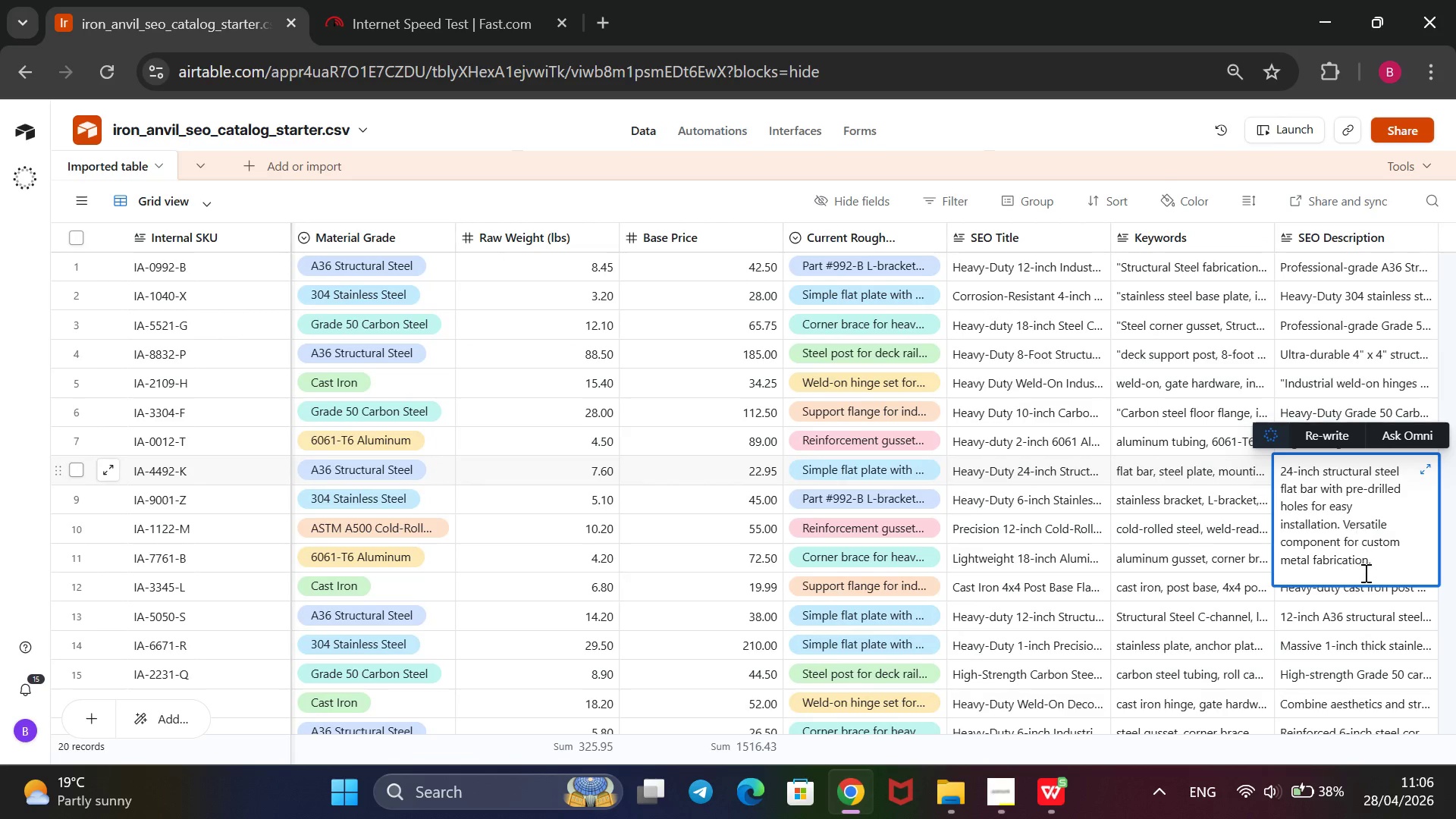 
left_click_drag(start_coordinate=[1382, 564], to_coordinate=[1332, 521])
 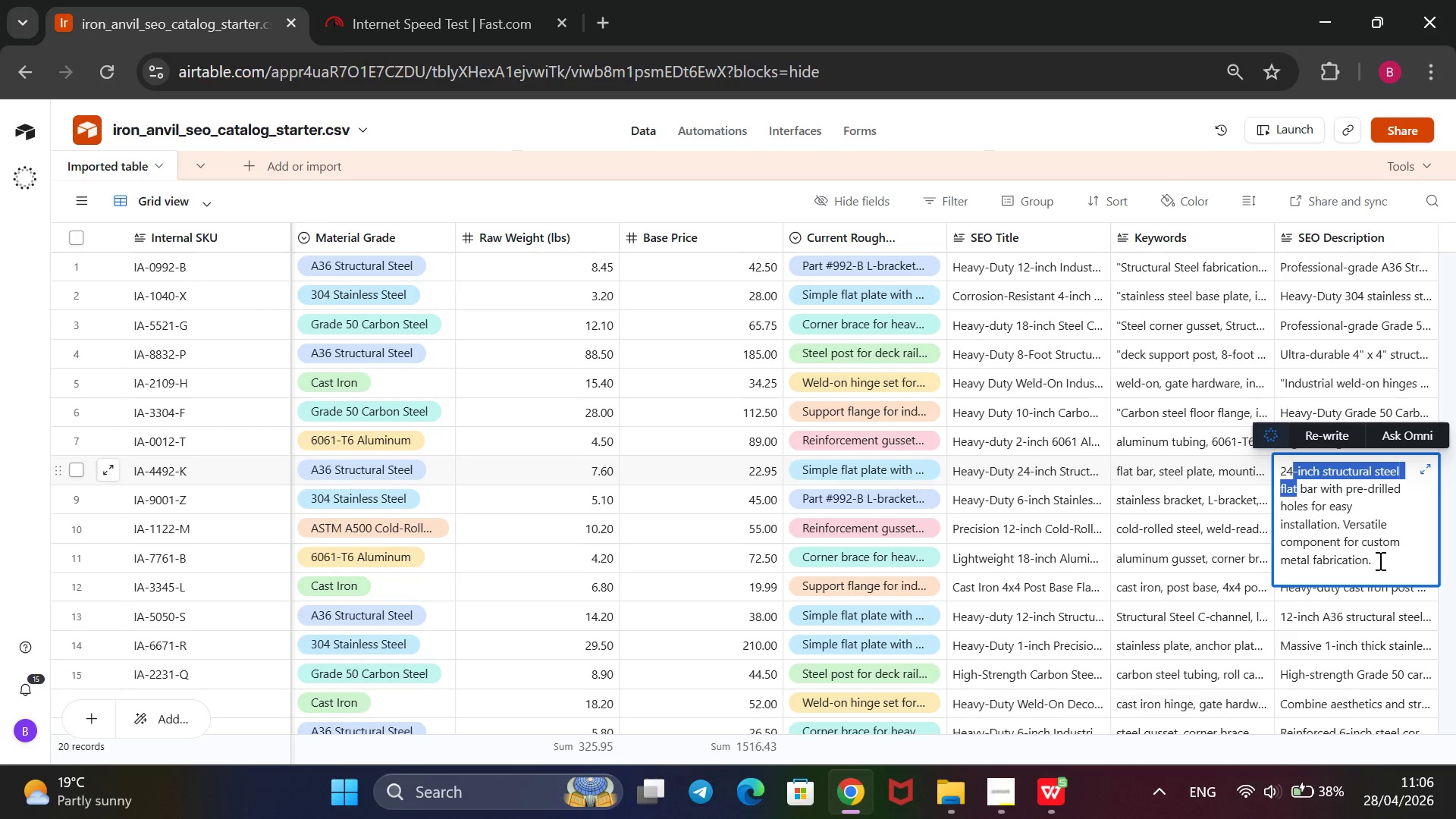 
left_click([1379, 561])
 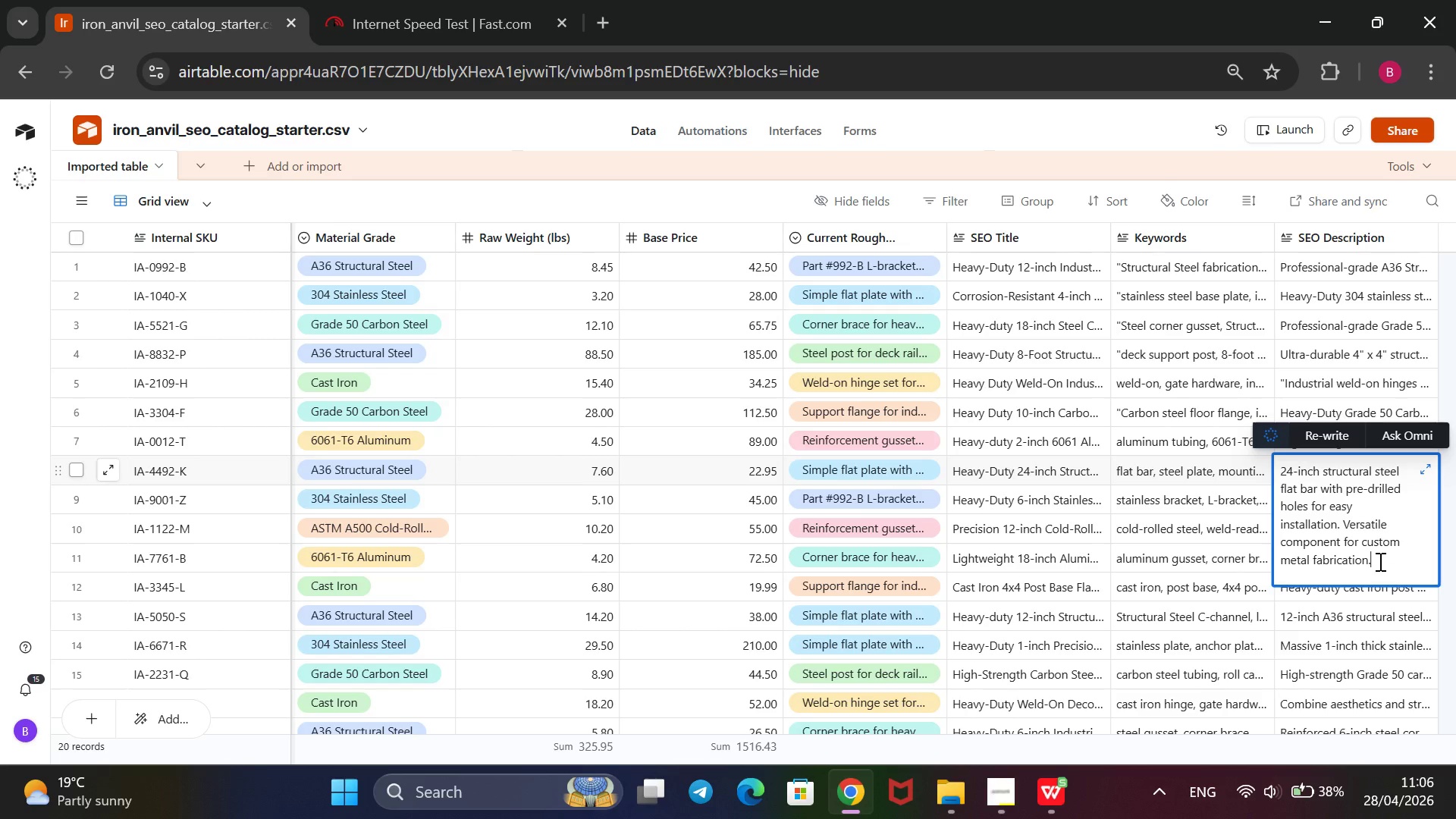 
left_click_drag(start_coordinate=[1379, 561], to_coordinate=[1275, 463])
 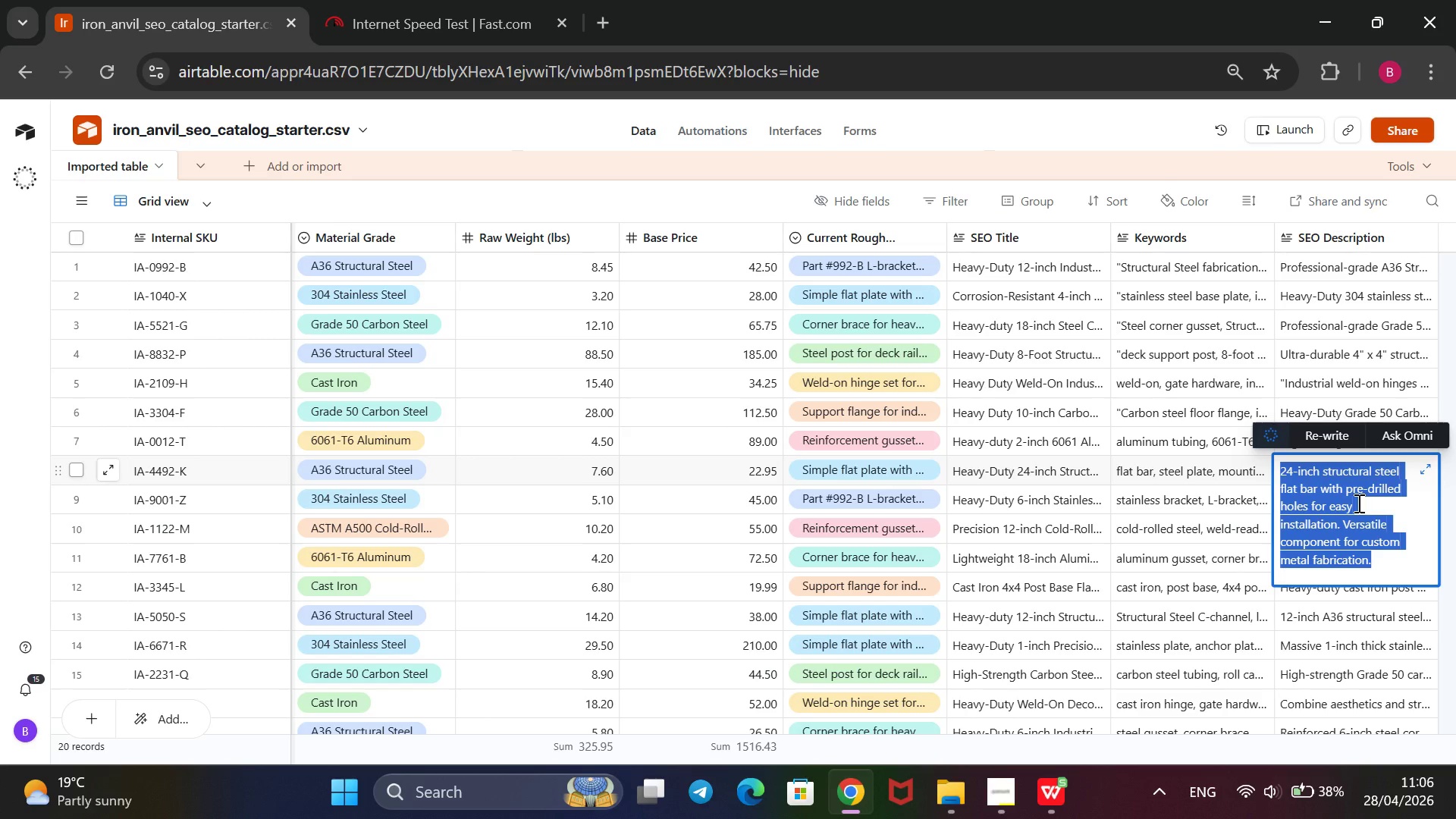 
key(Backspace)
 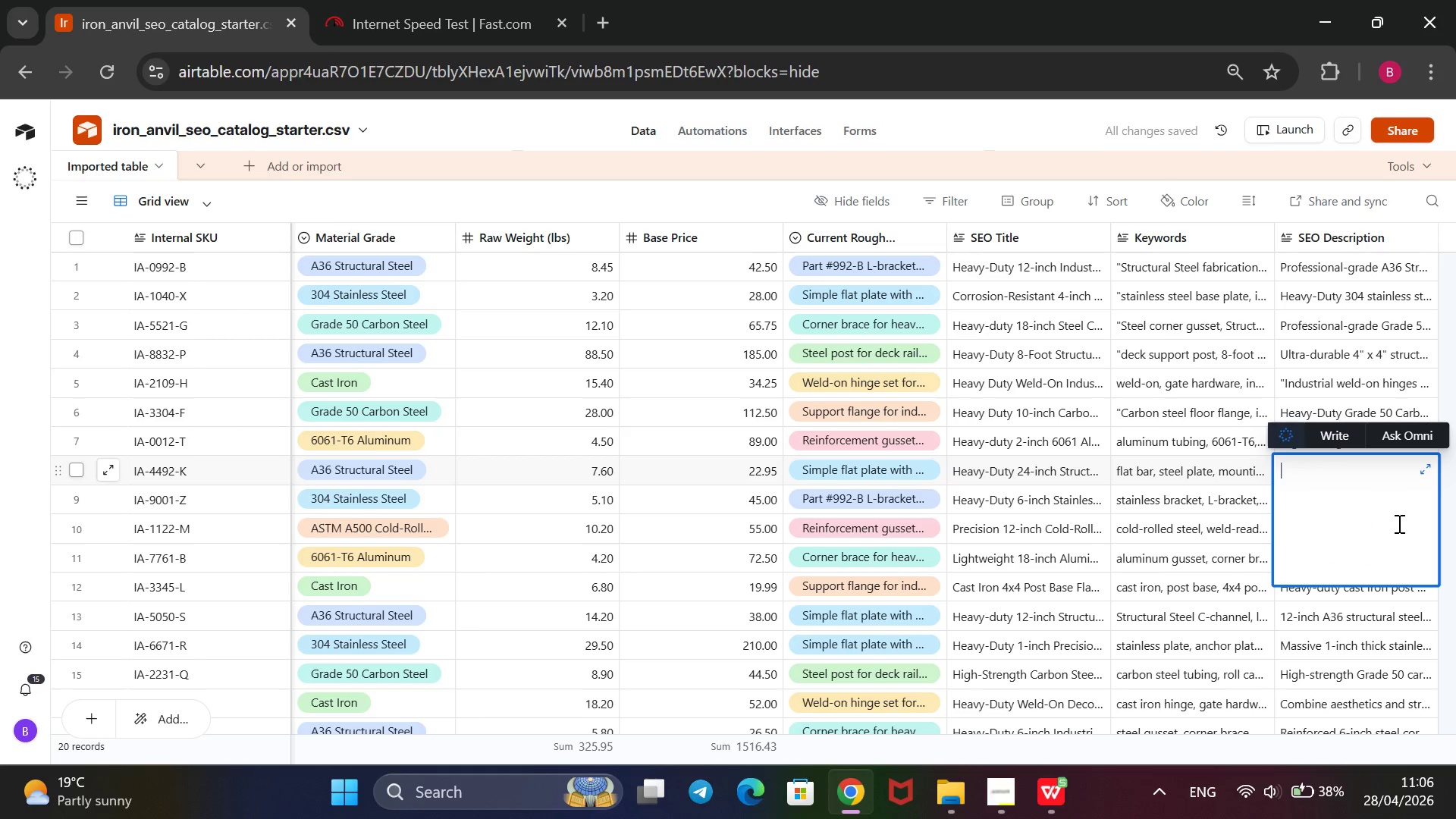 
wait(7.3)
 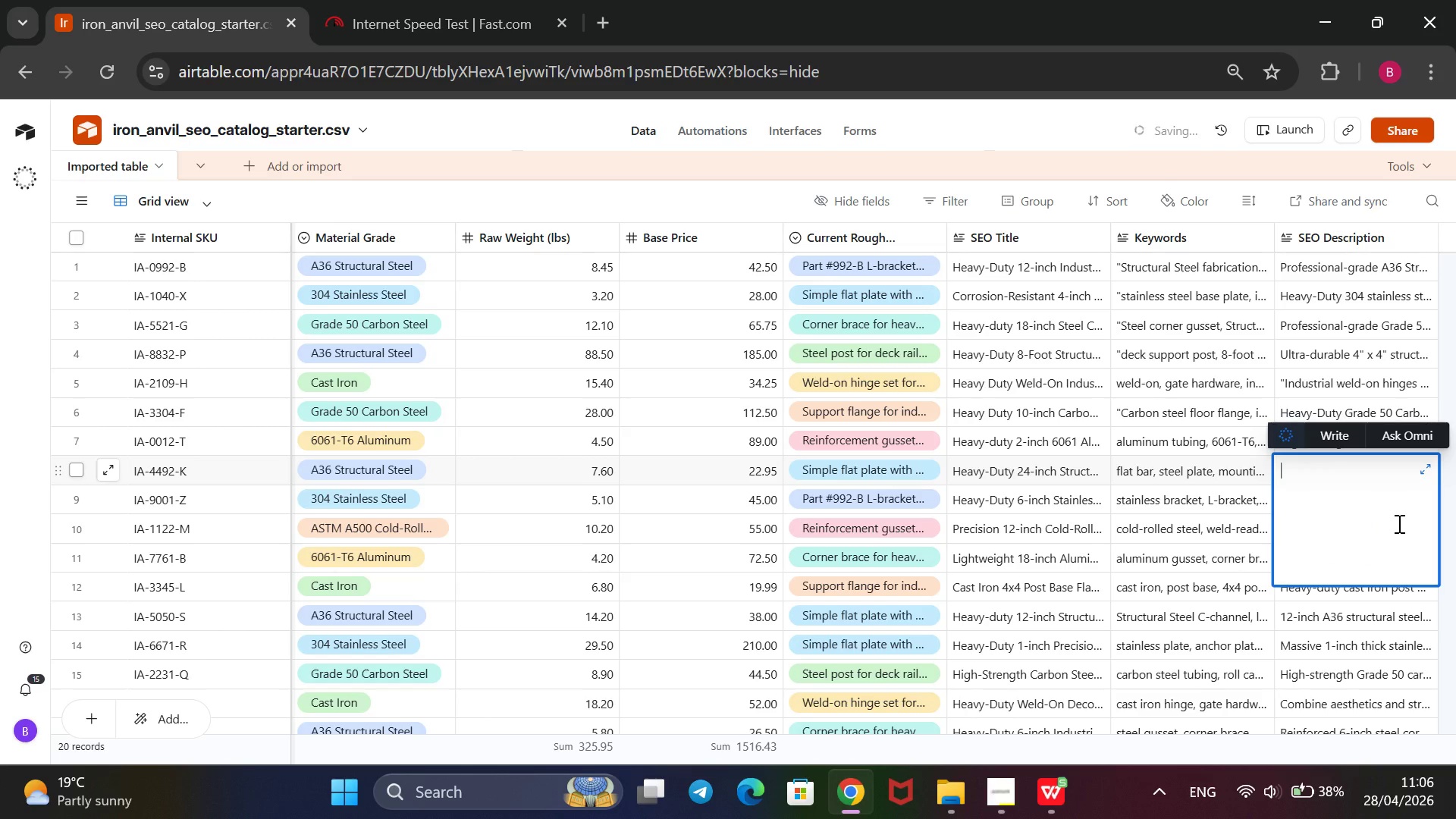 
type(Heavy-duty A36 Structural Steel mounting plate. o.0)
key(Backspace)
key(Backspace)
type(0.375 thickness ensures zero flex under stress. Pre-drilled for rapid installation in indystri)
key(Backspace)
key(Backspace)
key(Backspace)
key(Backspace)
key(Backspace)
type(ustrai)
 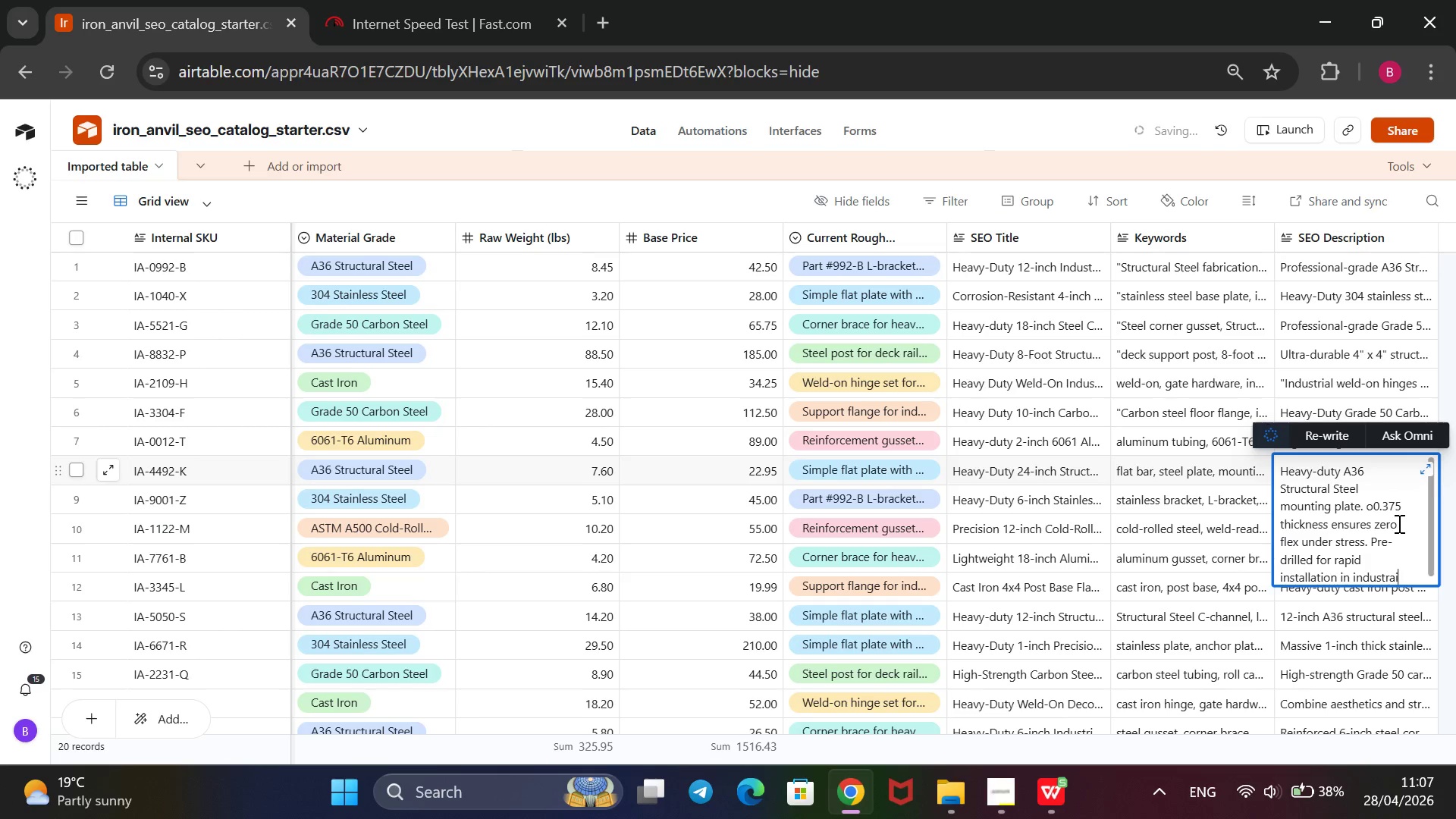 
type(;)
key(Backspace)
type(l builds.)
 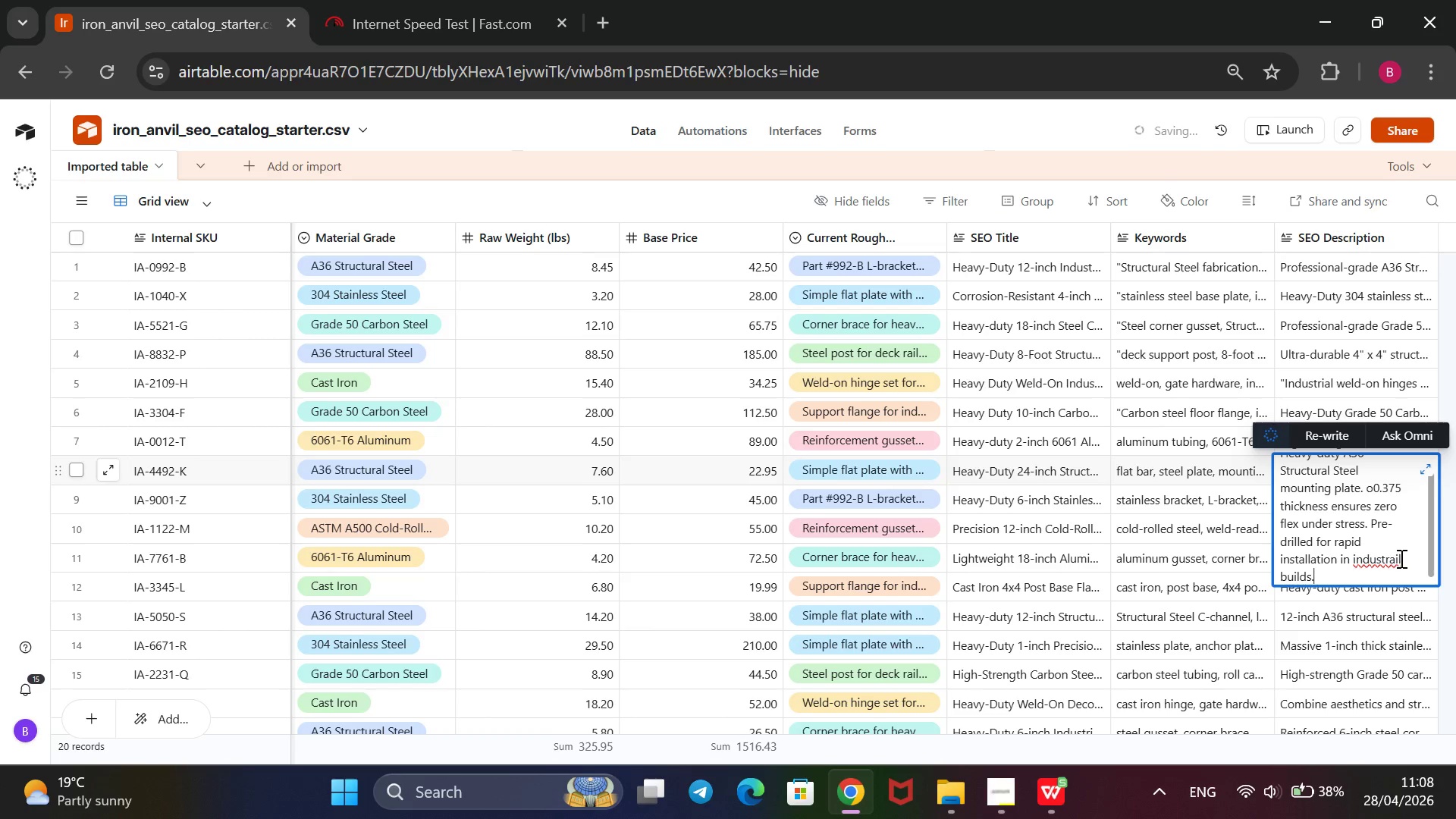 
wait(5.81)
 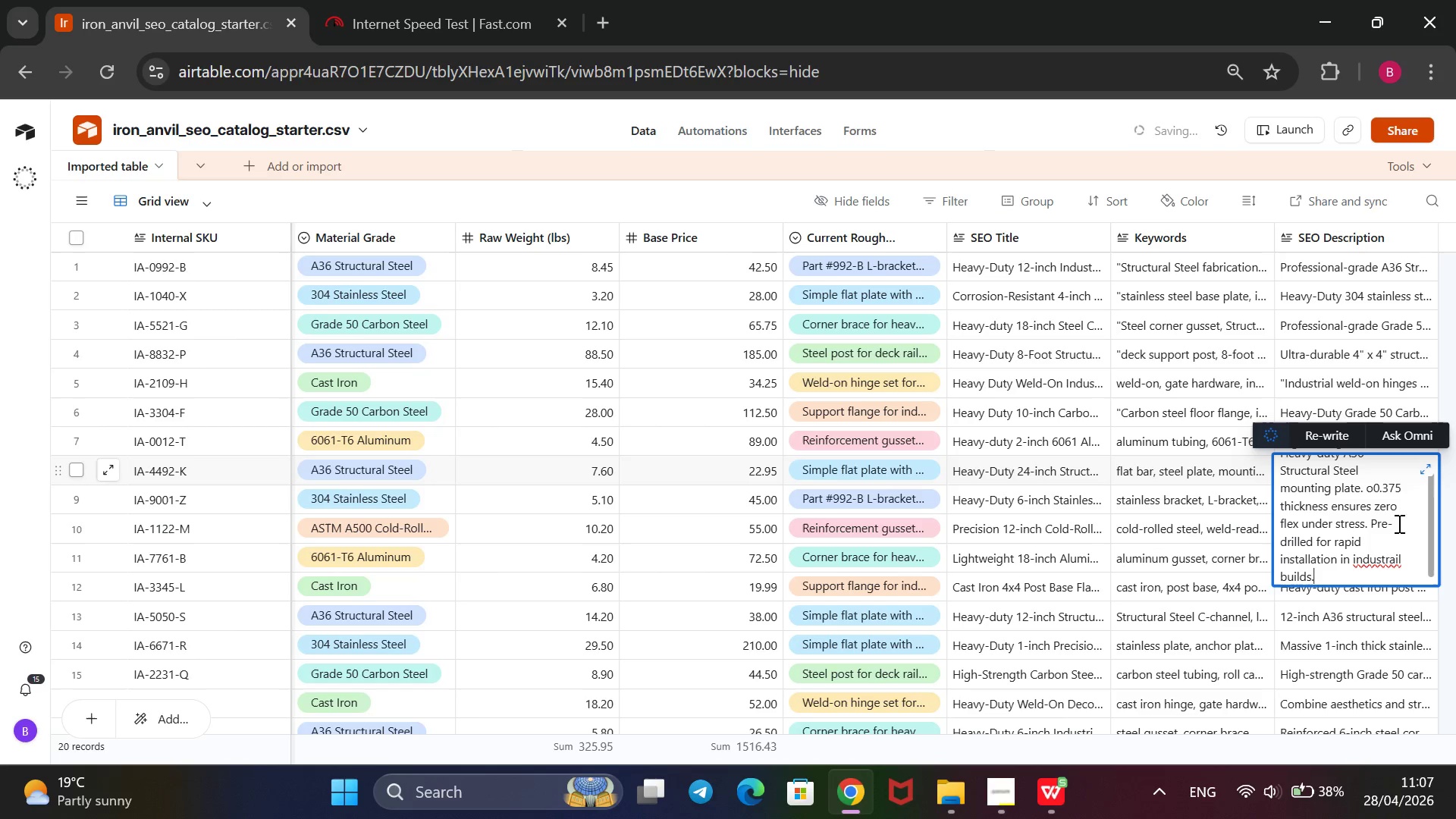 
left_click([1394, 558])
 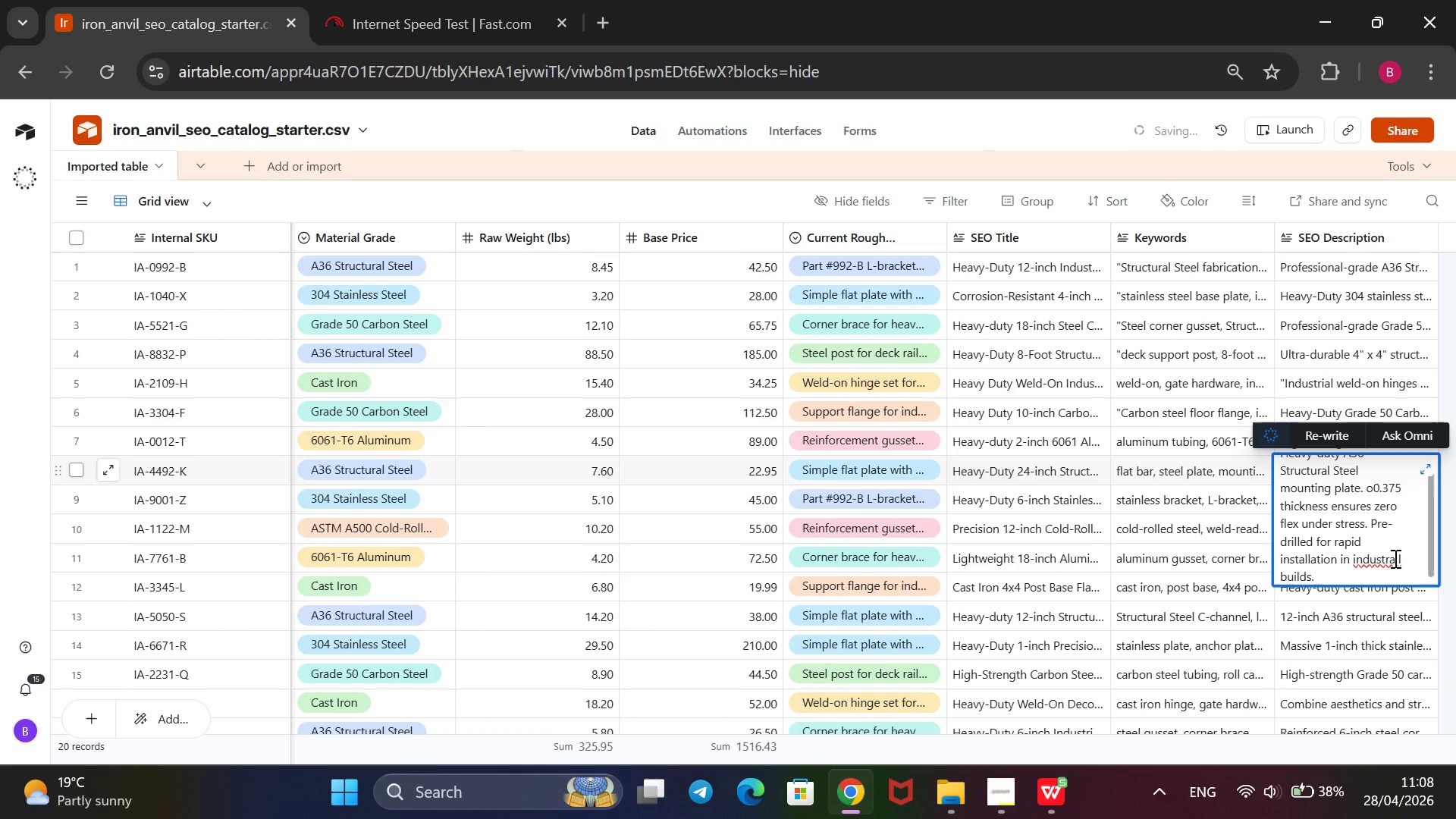 
key(Backspace)
 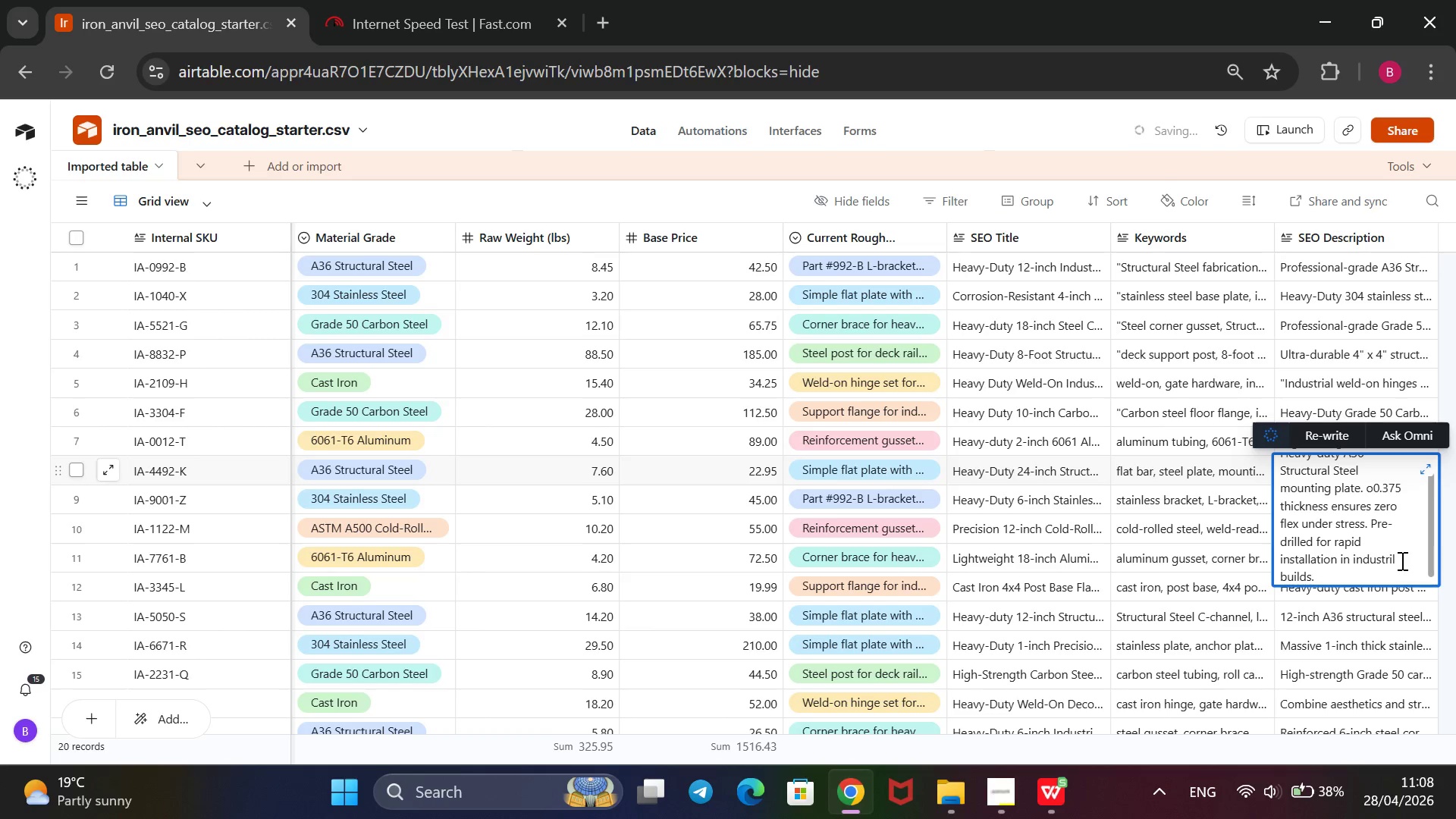 
key(ArrowRight)
 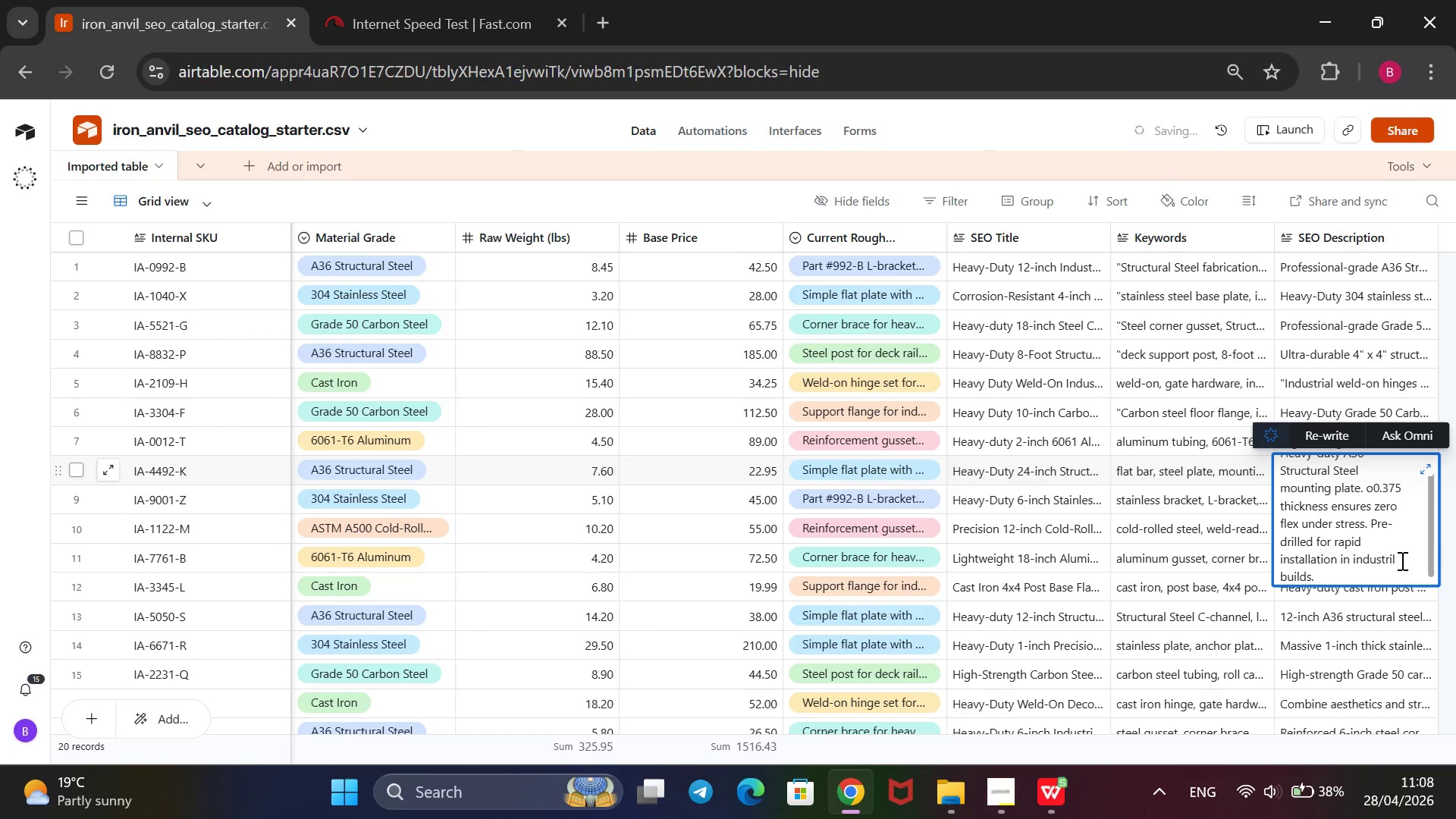 
key(A)
 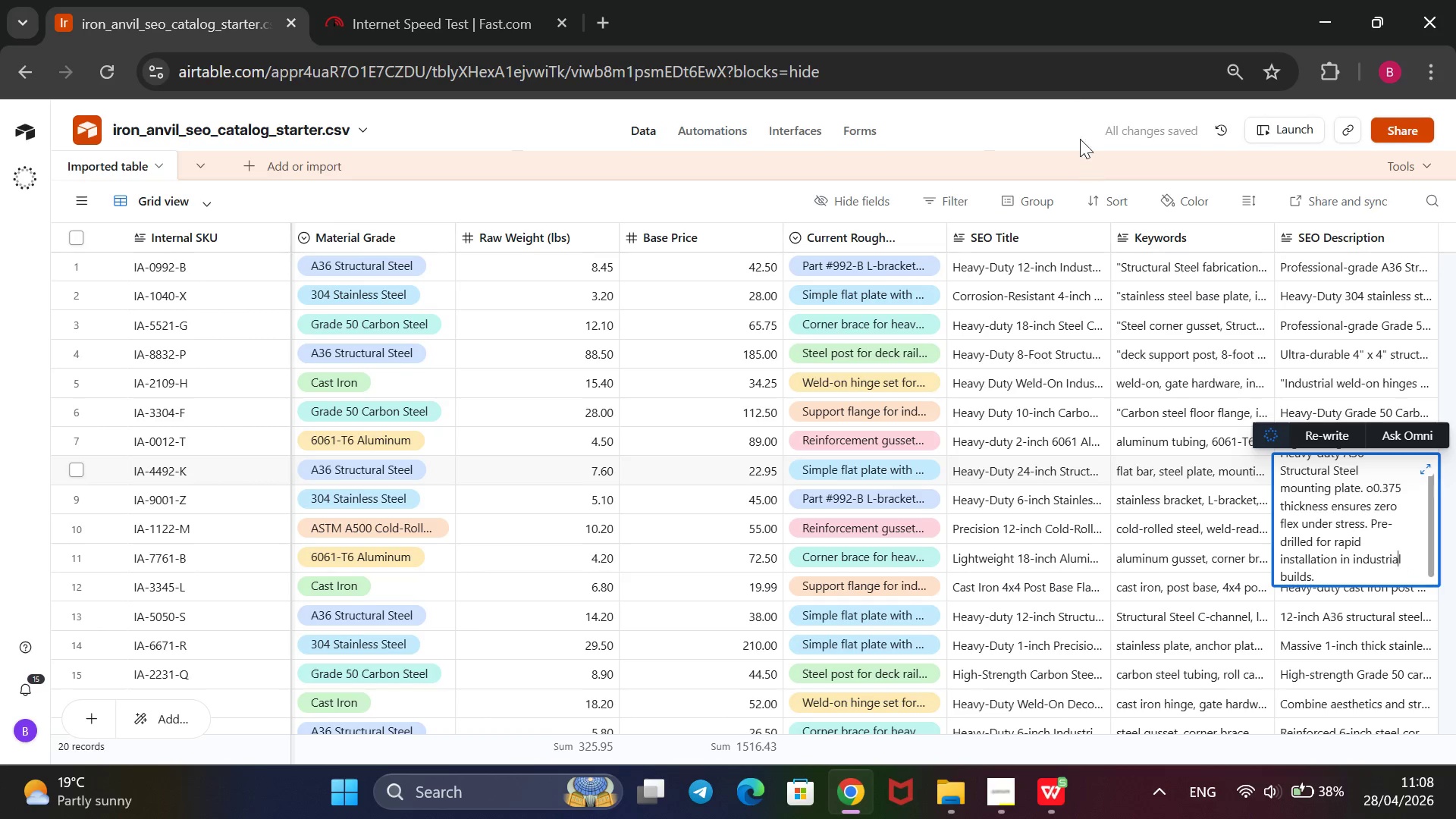 
left_click([1070, 129])
 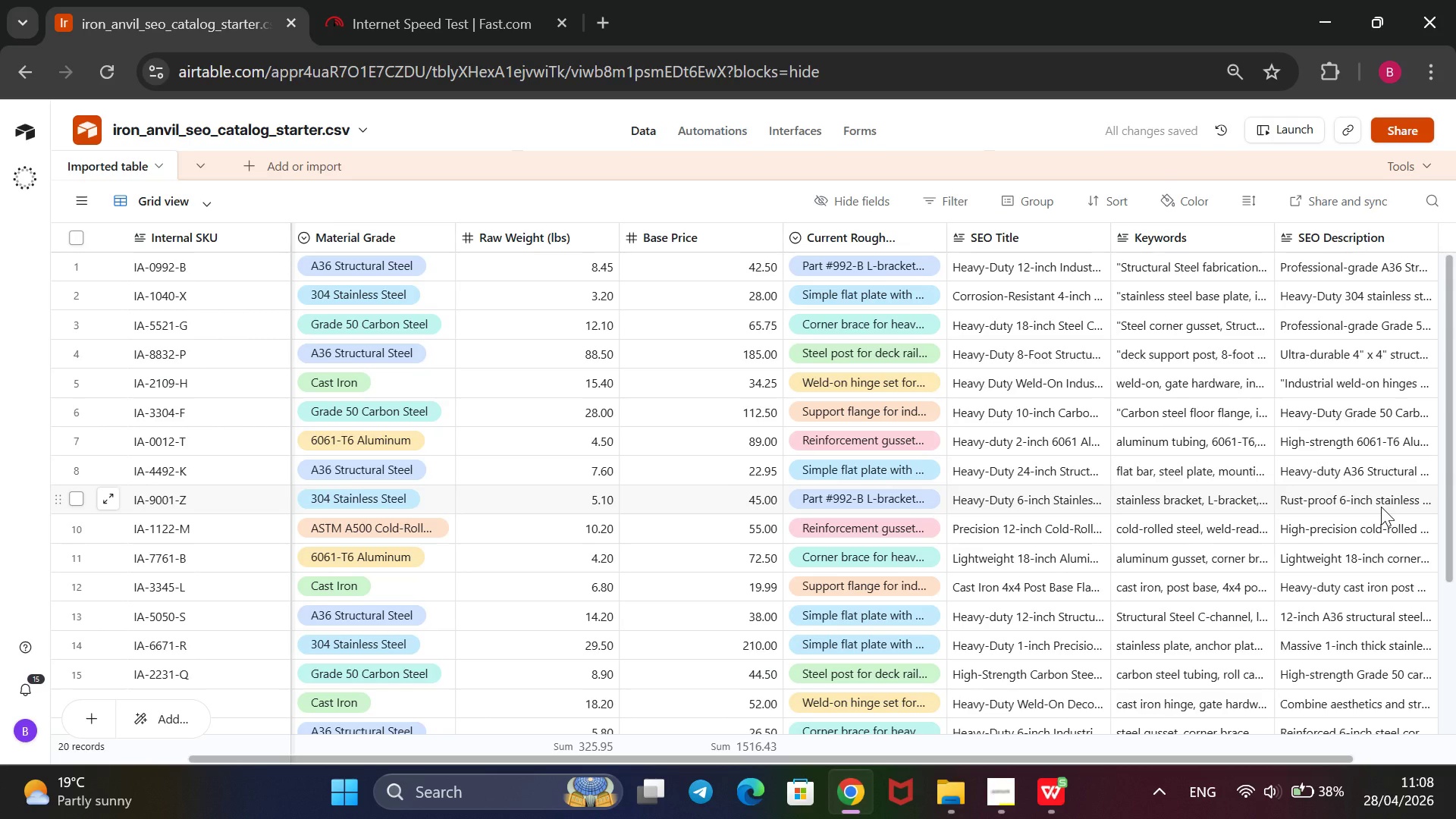 
double_click([1381, 507])
 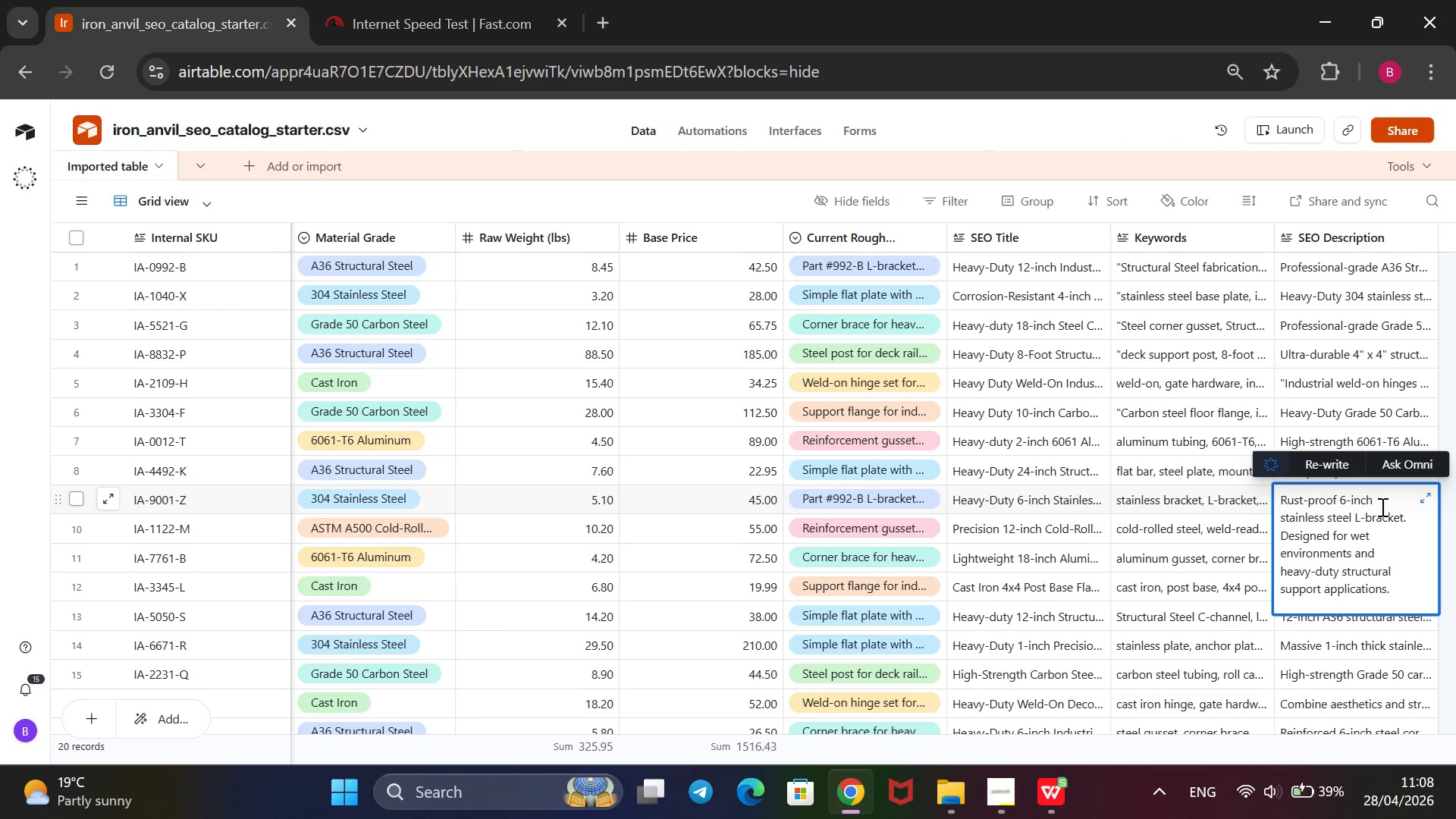 
wait(7.7)
 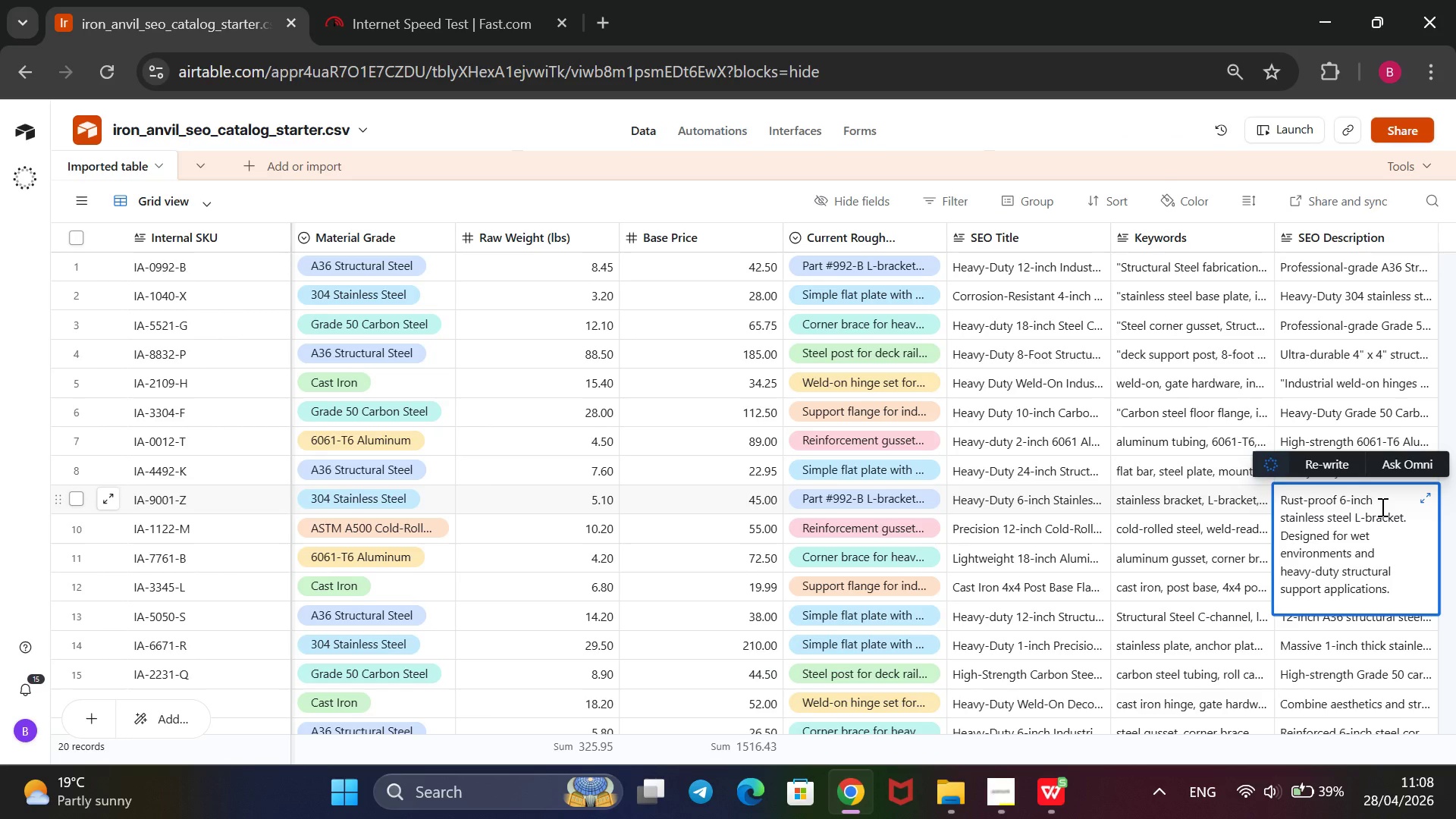 
left_click_drag(start_coordinate=[1412, 593], to_coordinate=[1279, 507])
 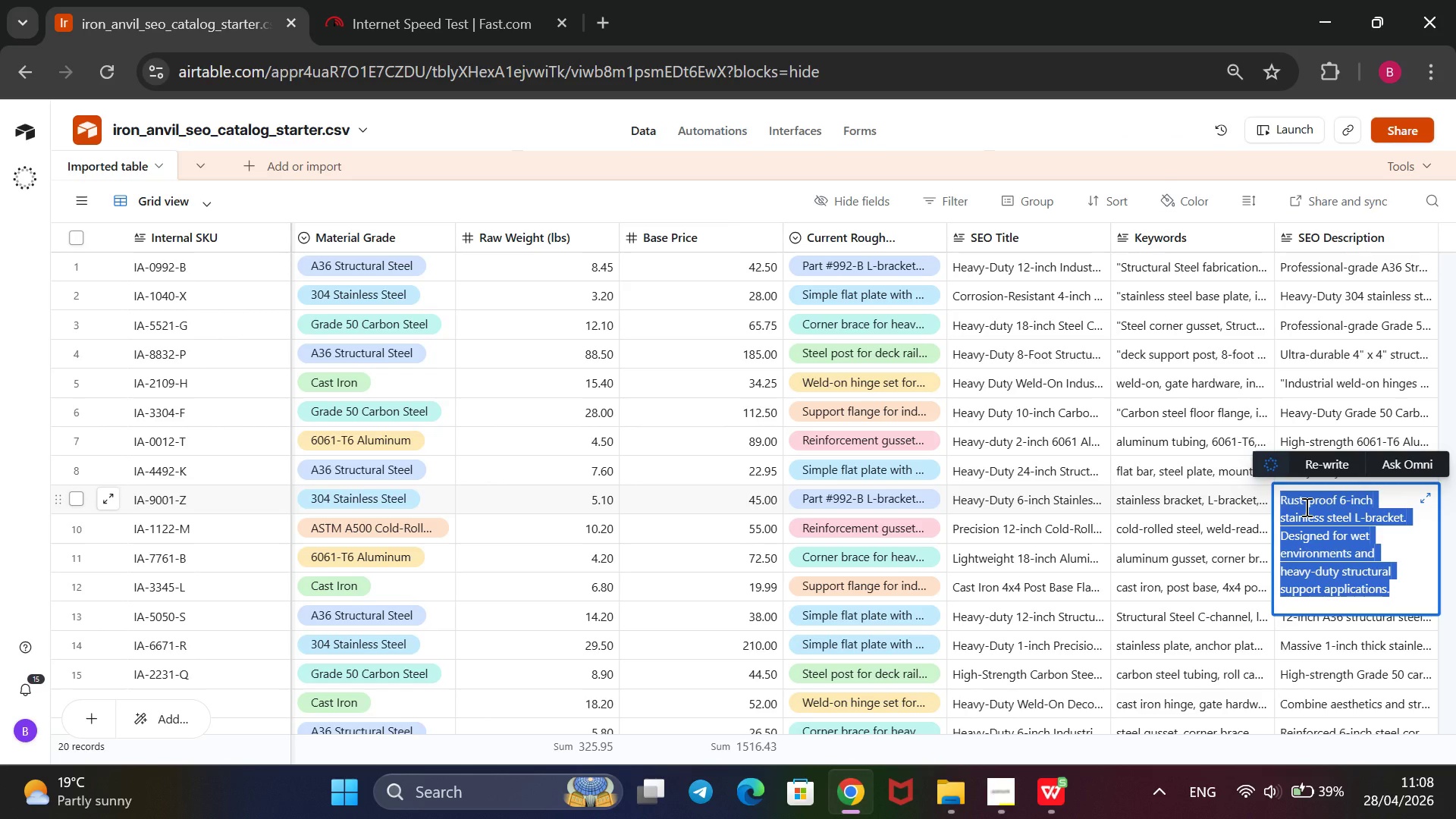 
key(Backspace)
type(Pri)
key(Backspace)
type(os)
key(Backspace)
type(fessional-grade 304 Stainless Stee l)
key(Backspace)
key(Backspace)
type(l support )
key(Backspace)
type(. Engineered for maximum structural rigidity in masonry and heavy shelving. 6@ x 6@ presio)
key(Backspace)
key(Backspace)
key(Backspace)
type(cii)
key(Backspace)
type(sioo)
key(Backspace)
type(n cut.)
 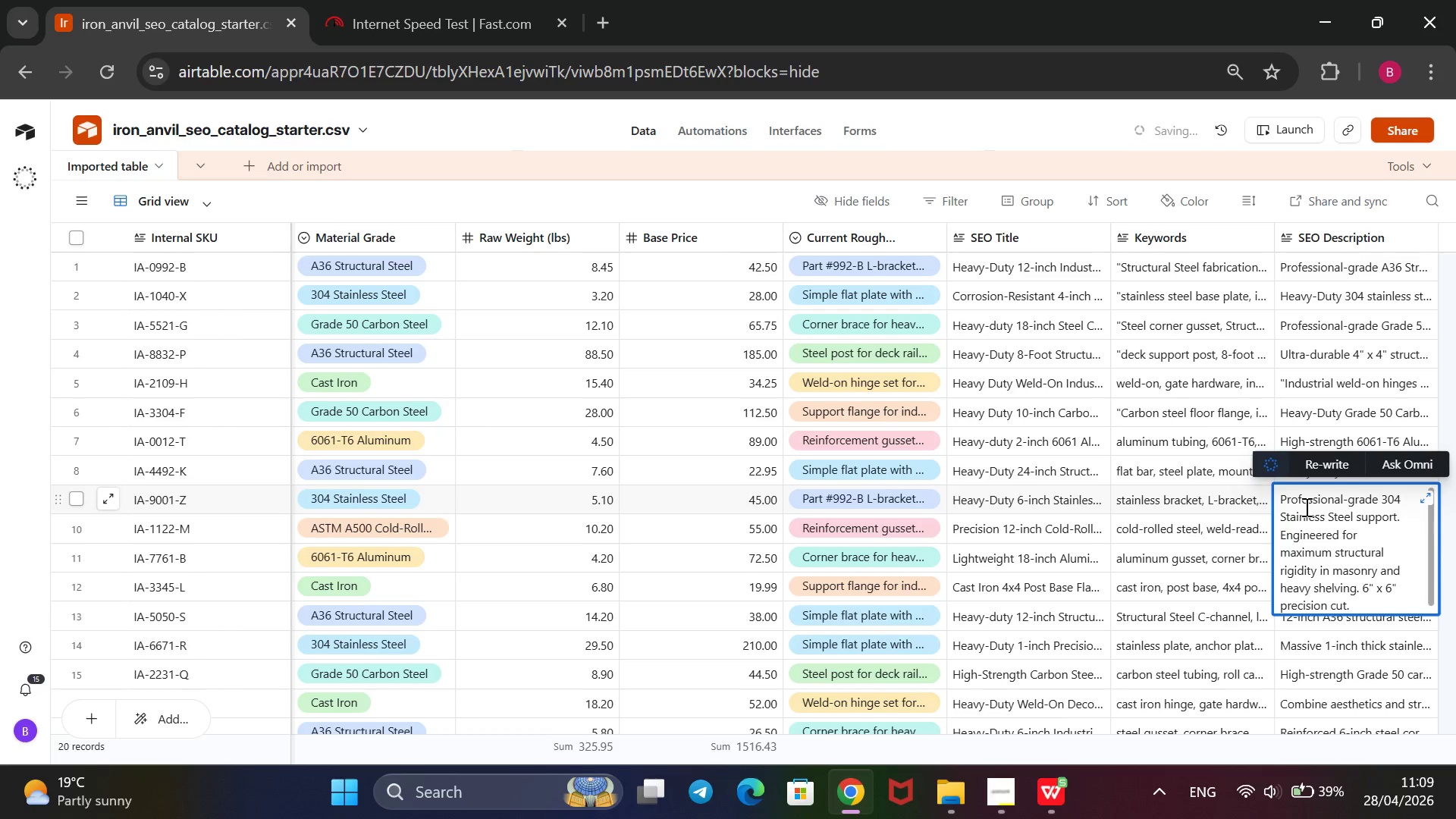 
scroll: coordinate [1305, 507], scroll_direction: none, amount: 0.0
 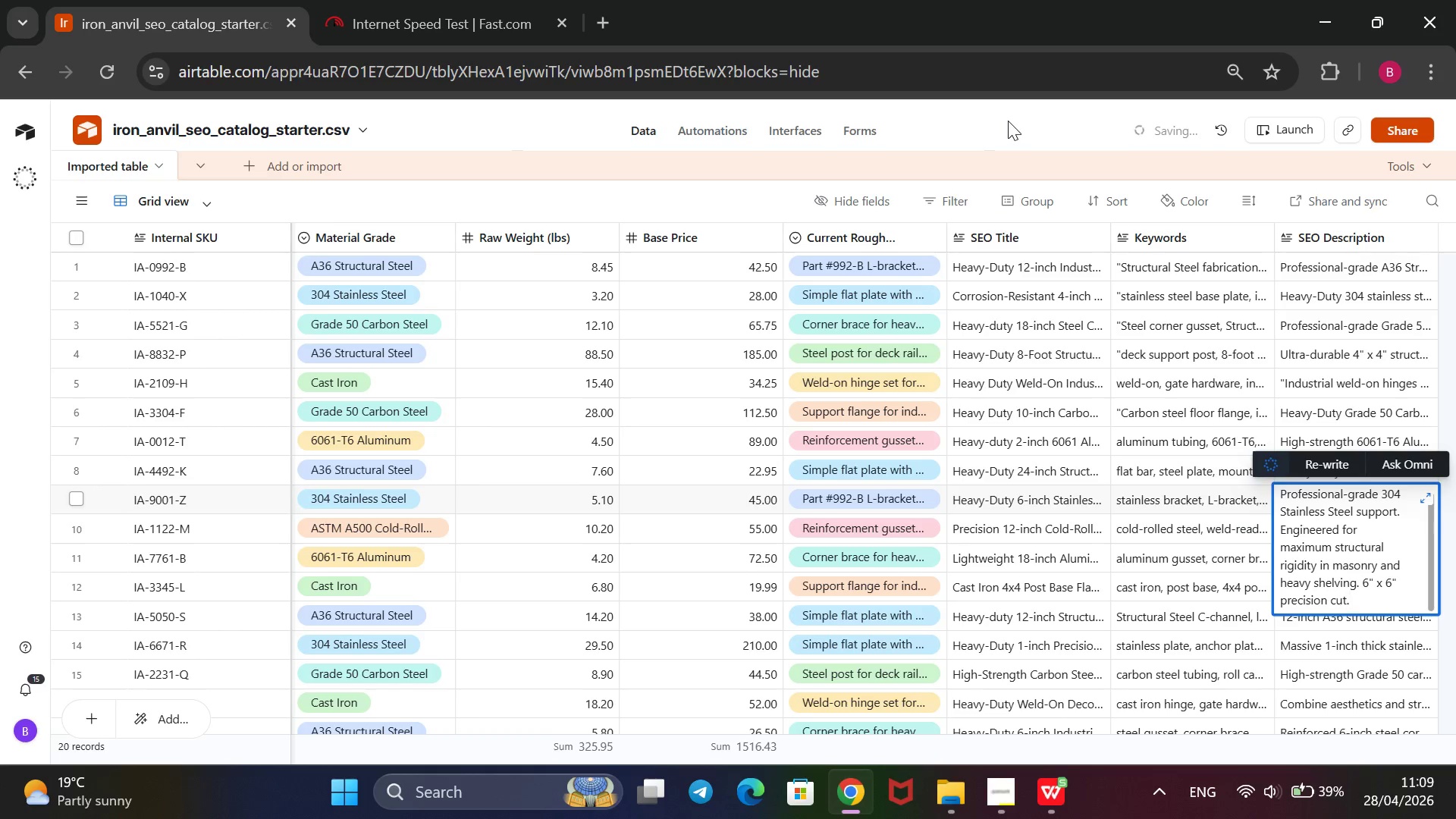 
left_click([1009, 121])
 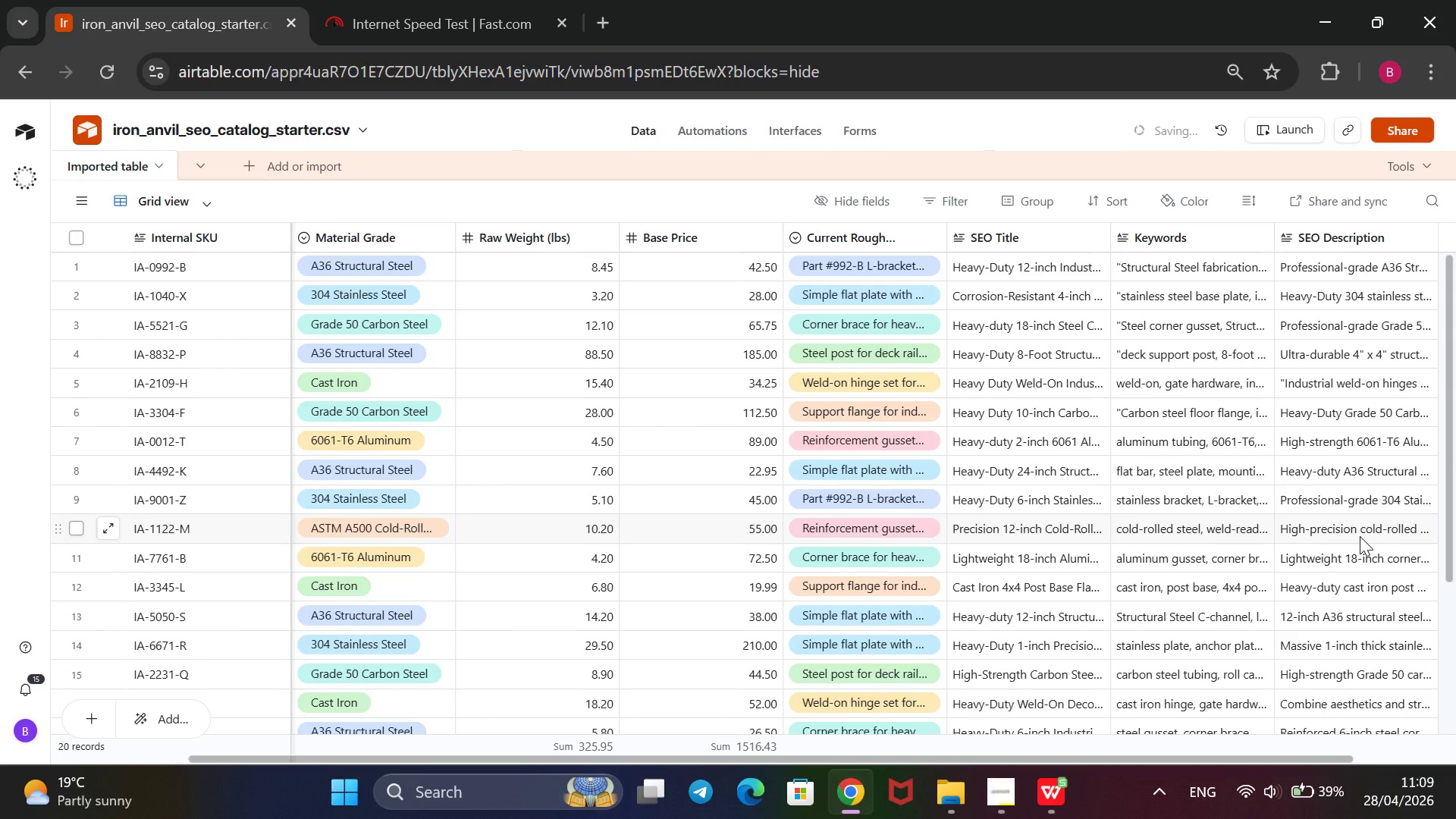 
wait(10.33)
 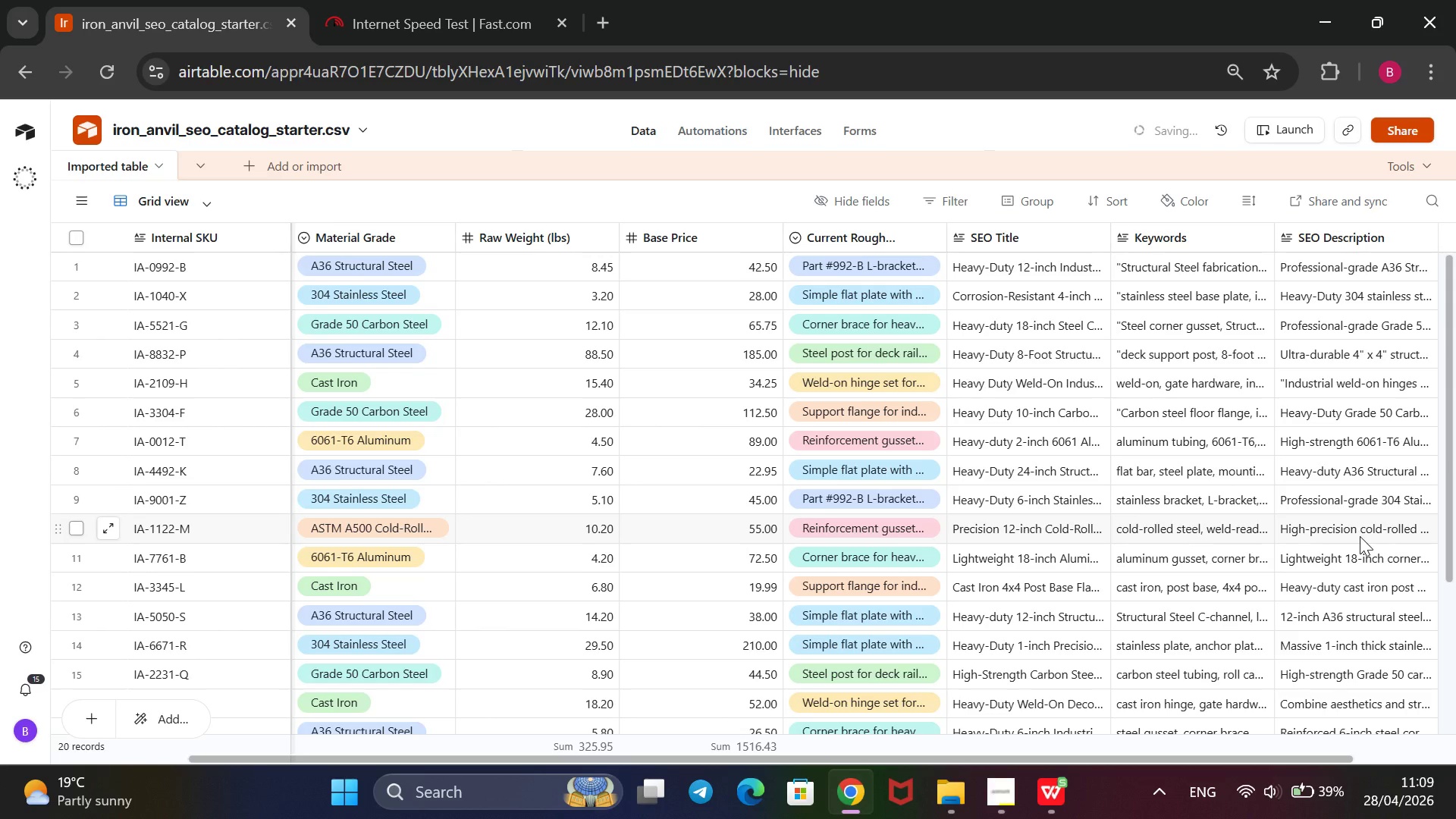 
double_click([1355, 526])
 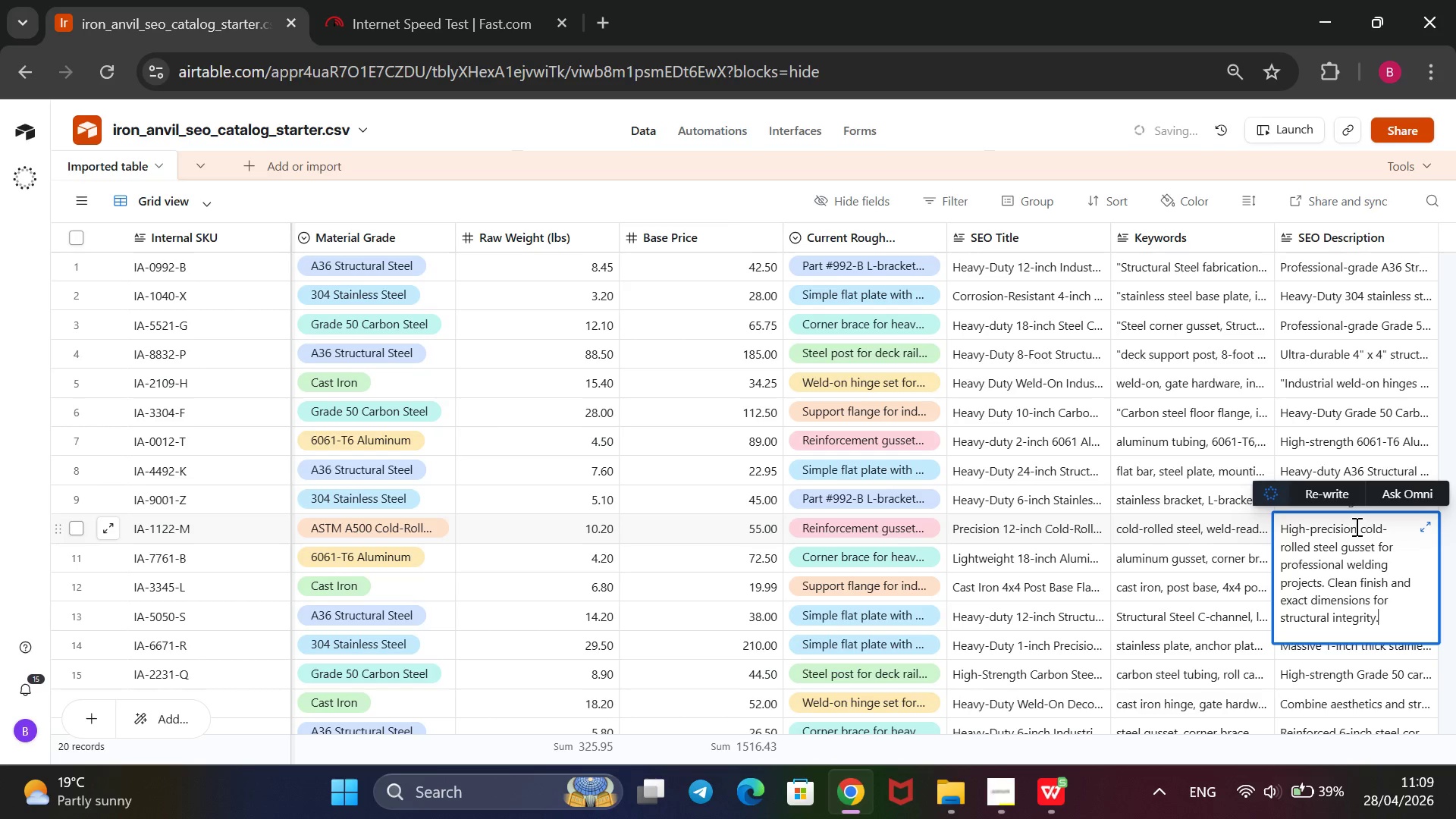 
left_click([1355, 526])
 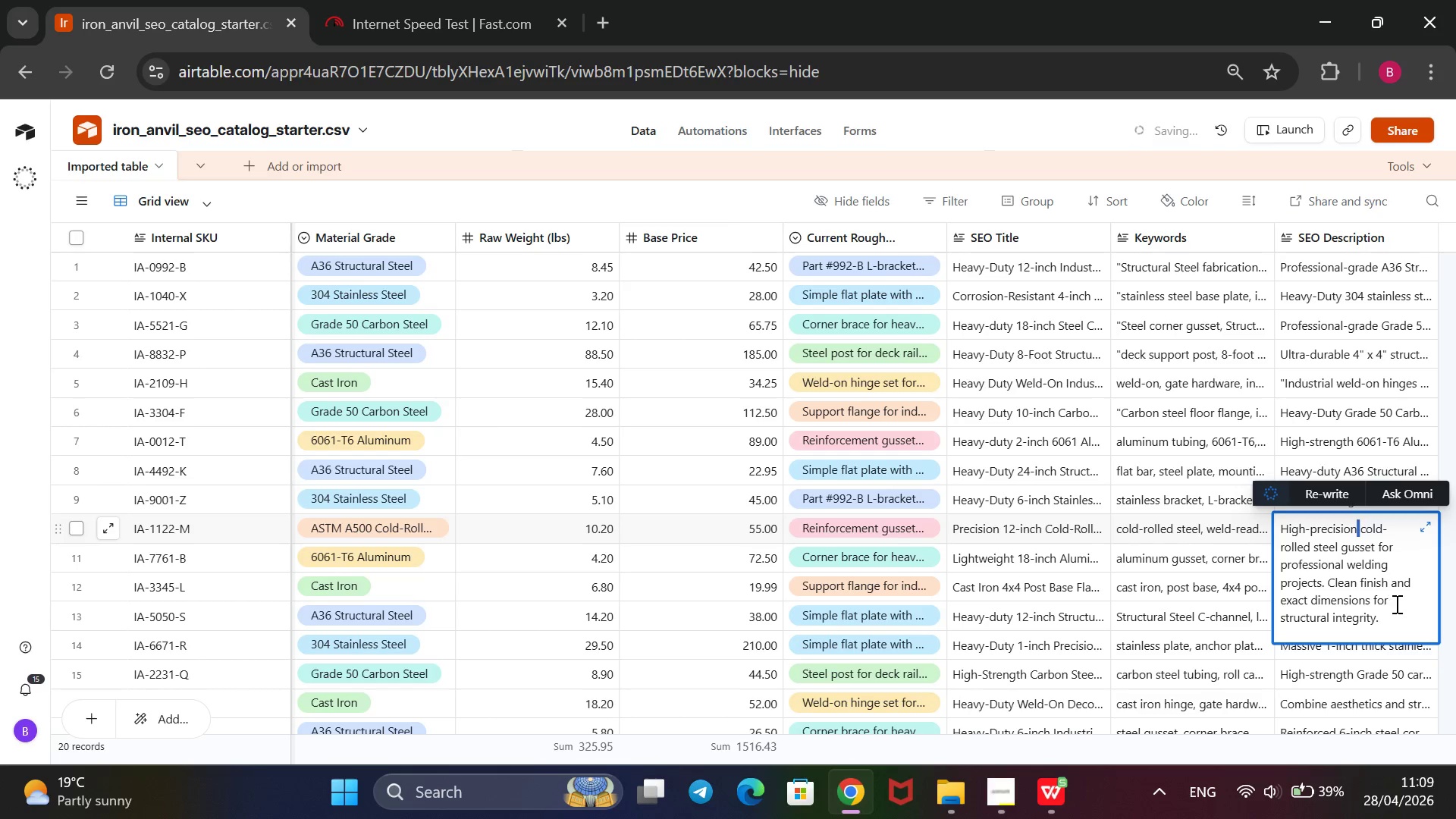 
left_click_drag(start_coordinate=[1401, 608], to_coordinate=[1277, 526])
 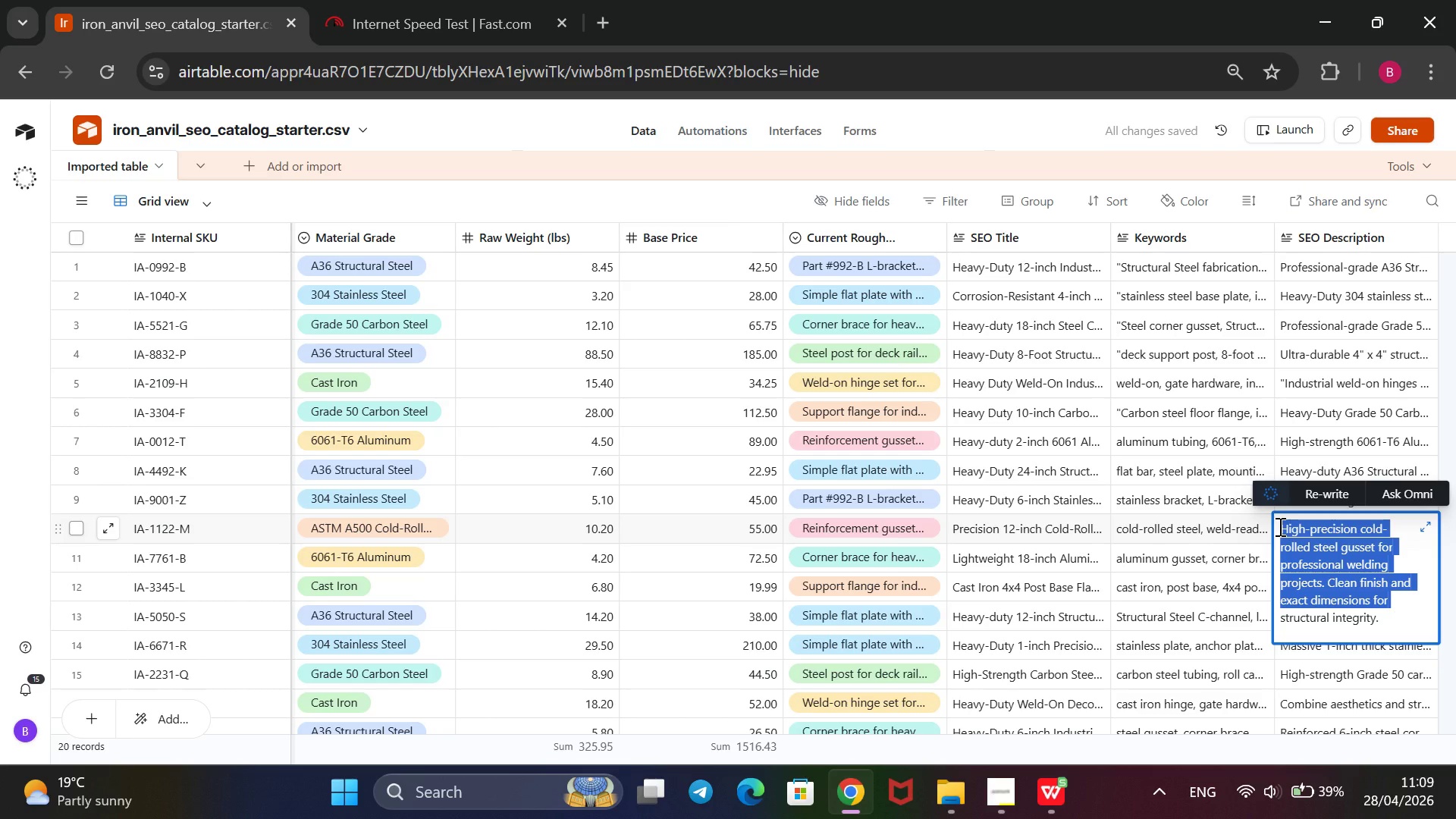 
key(Backspace)
 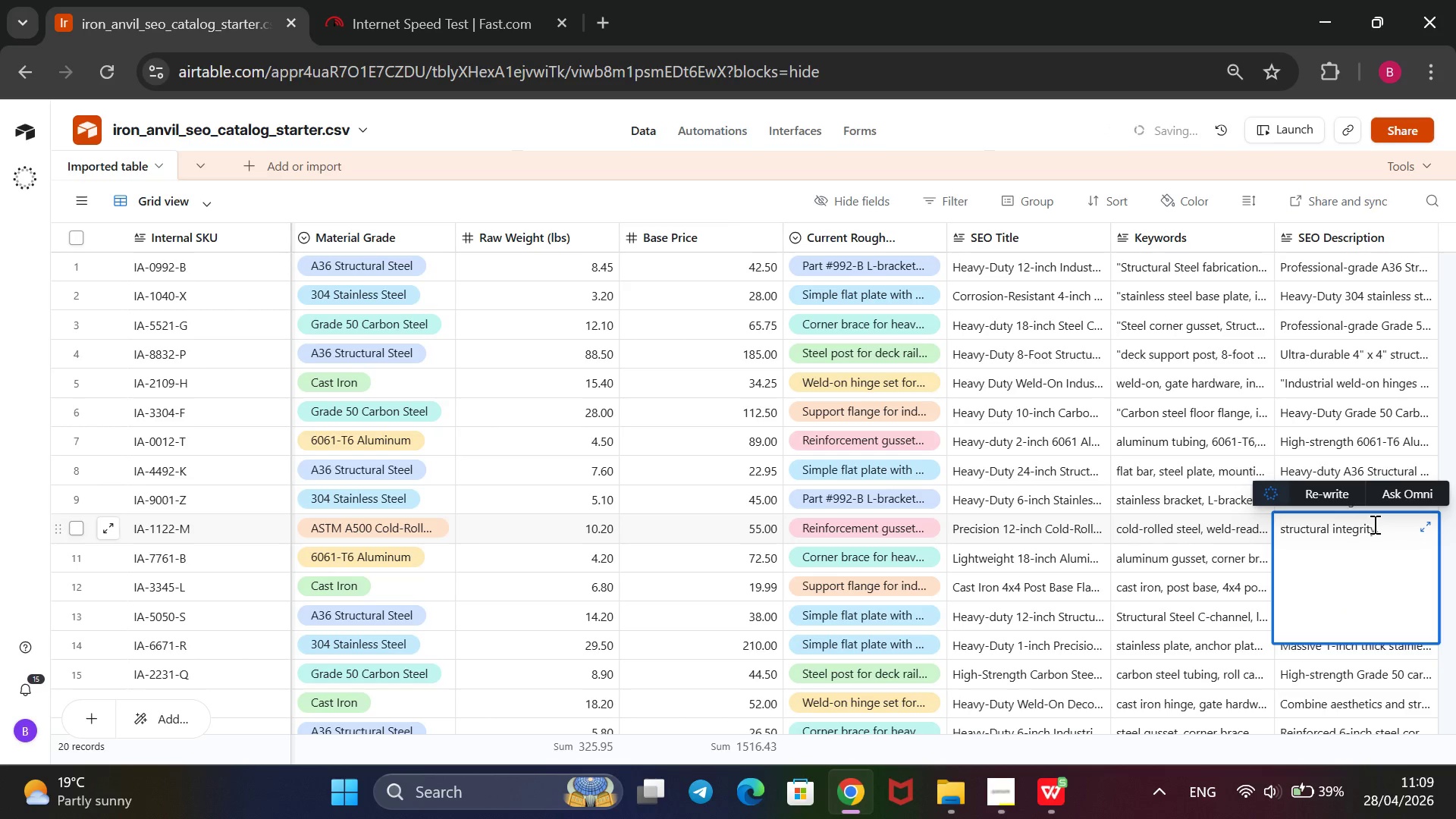 
left_click_drag(start_coordinate=[1389, 531], to_coordinate=[1287, 541])
 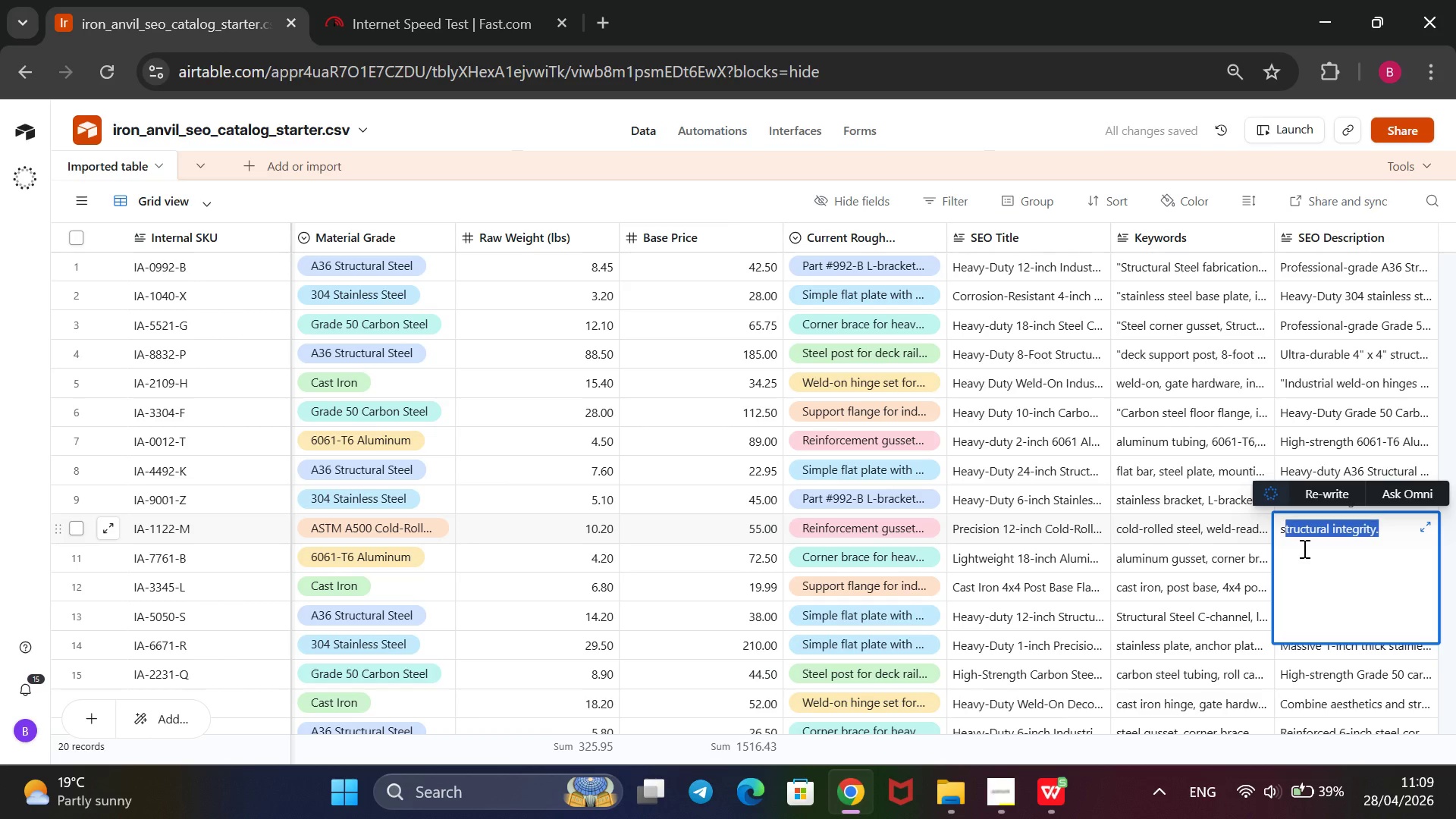 
key(Backspace)
key(Backspace)
type(Professional-grade ASTM A500 Cold-Rolled Steel Support. Engineered for maximum strucut)
key(Backspace)
type(ra)
 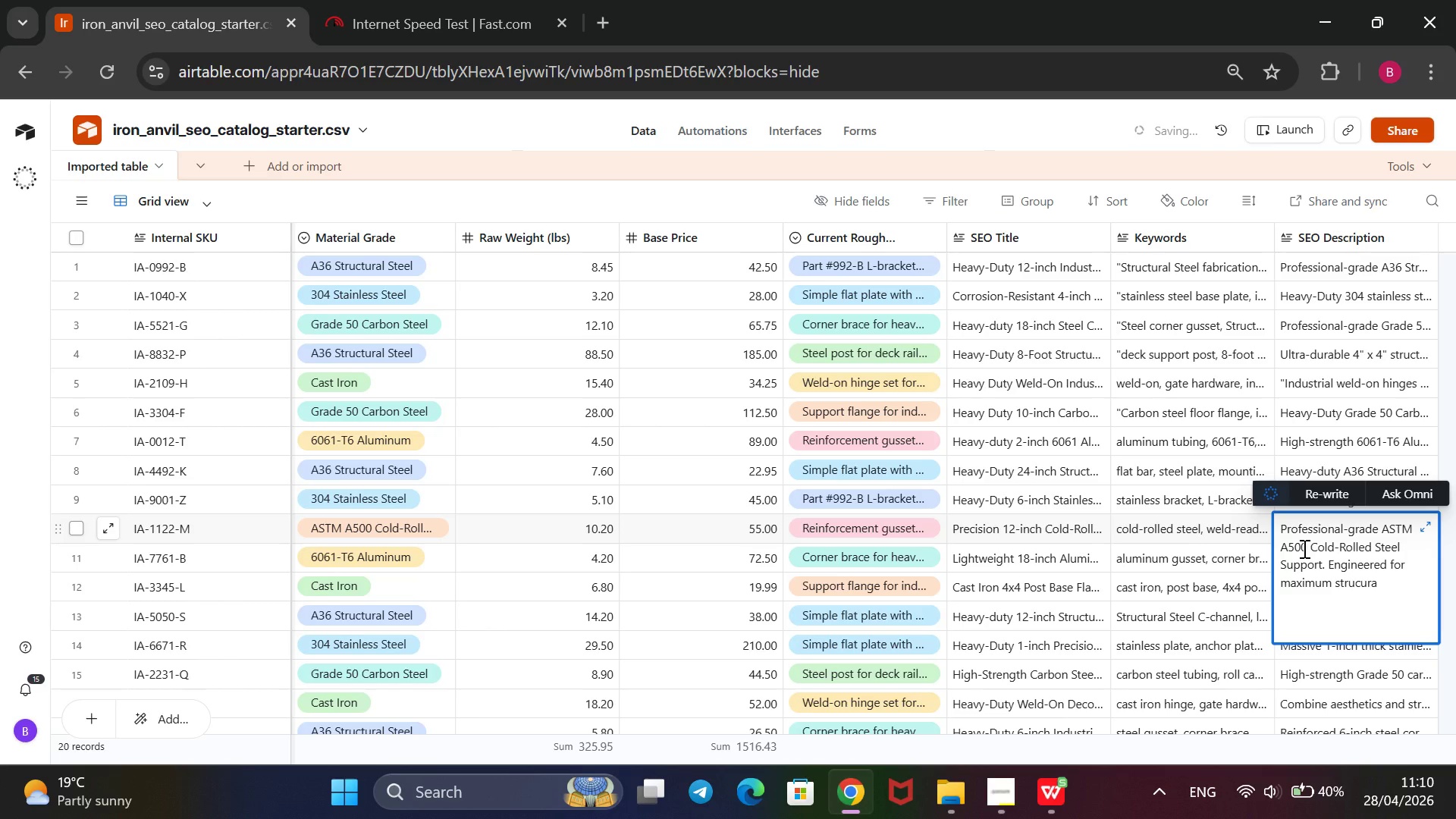 
key(ArrowLeft)
 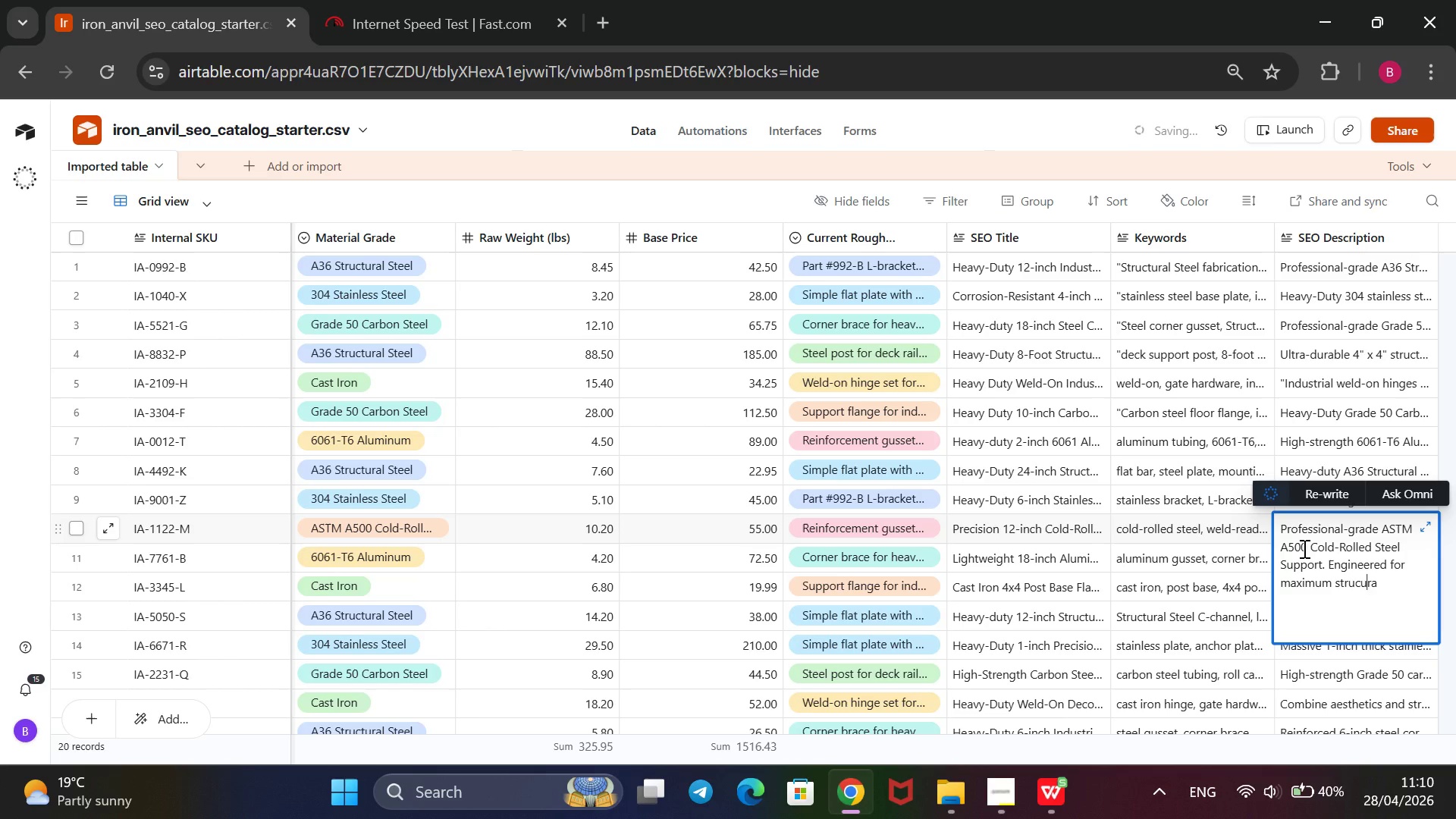 
key(ArrowLeft)
 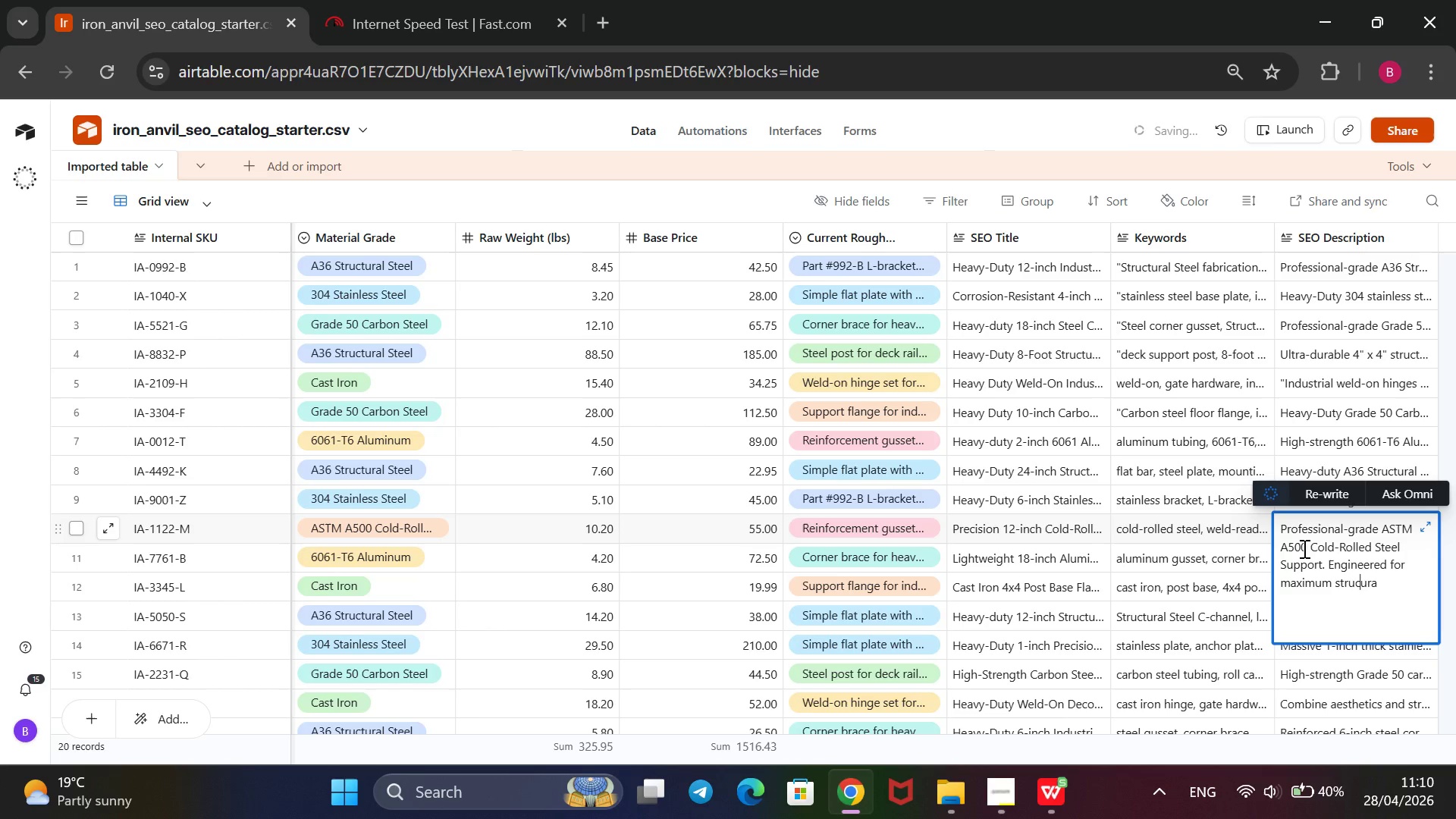 
key(ArrowLeft)
 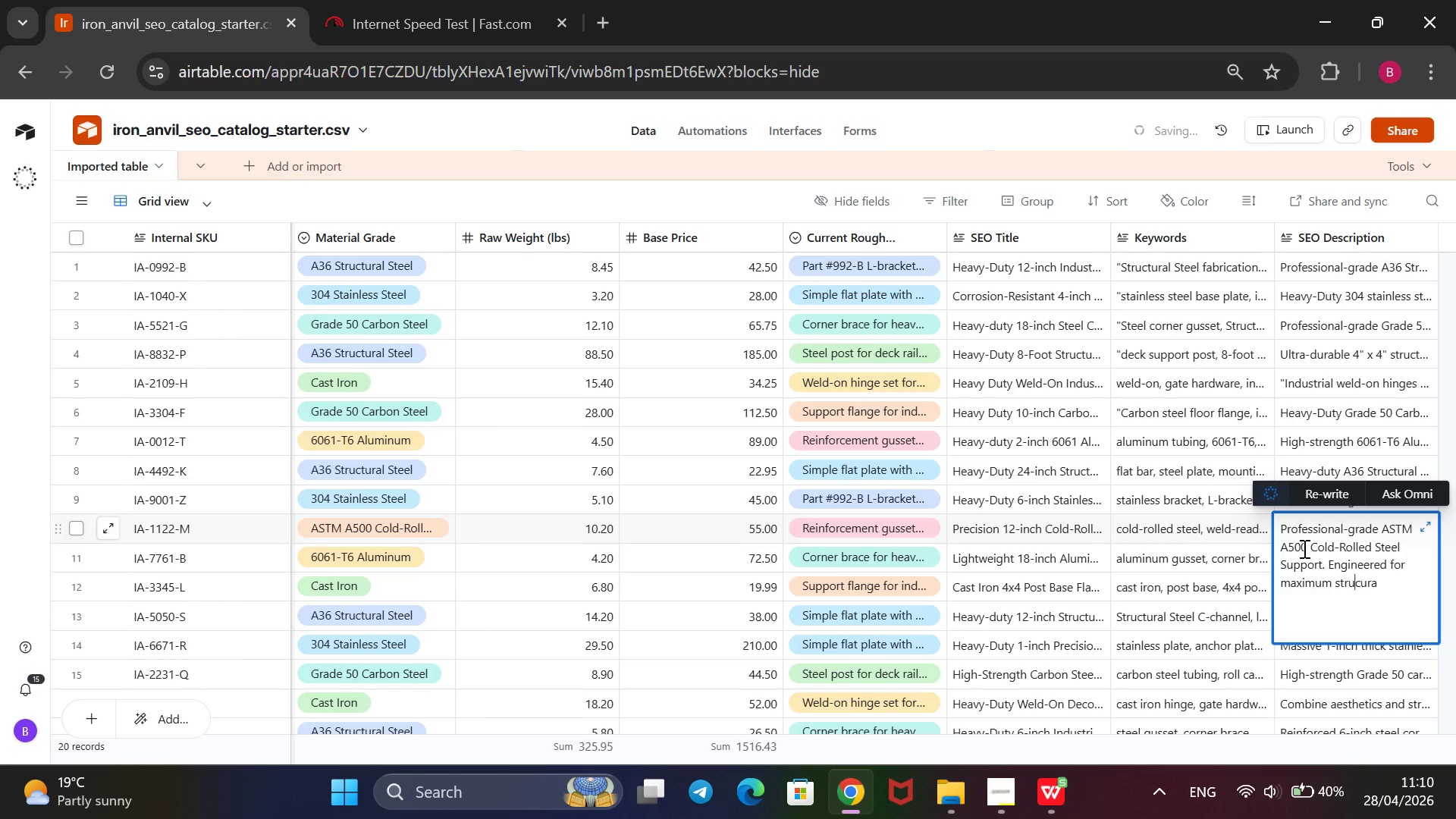 
key(ArrowLeft)
 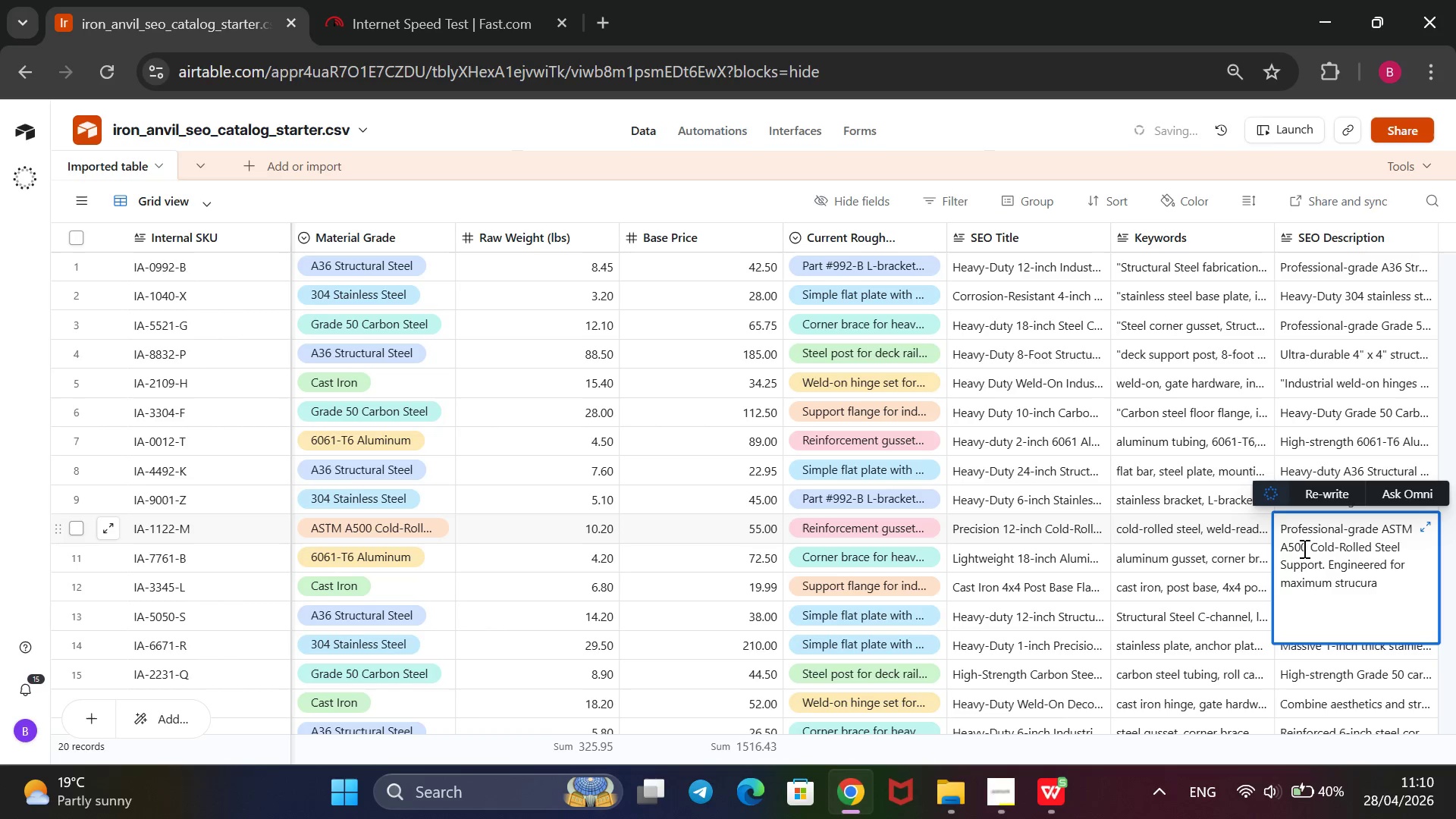 
key(ArrowRight)
 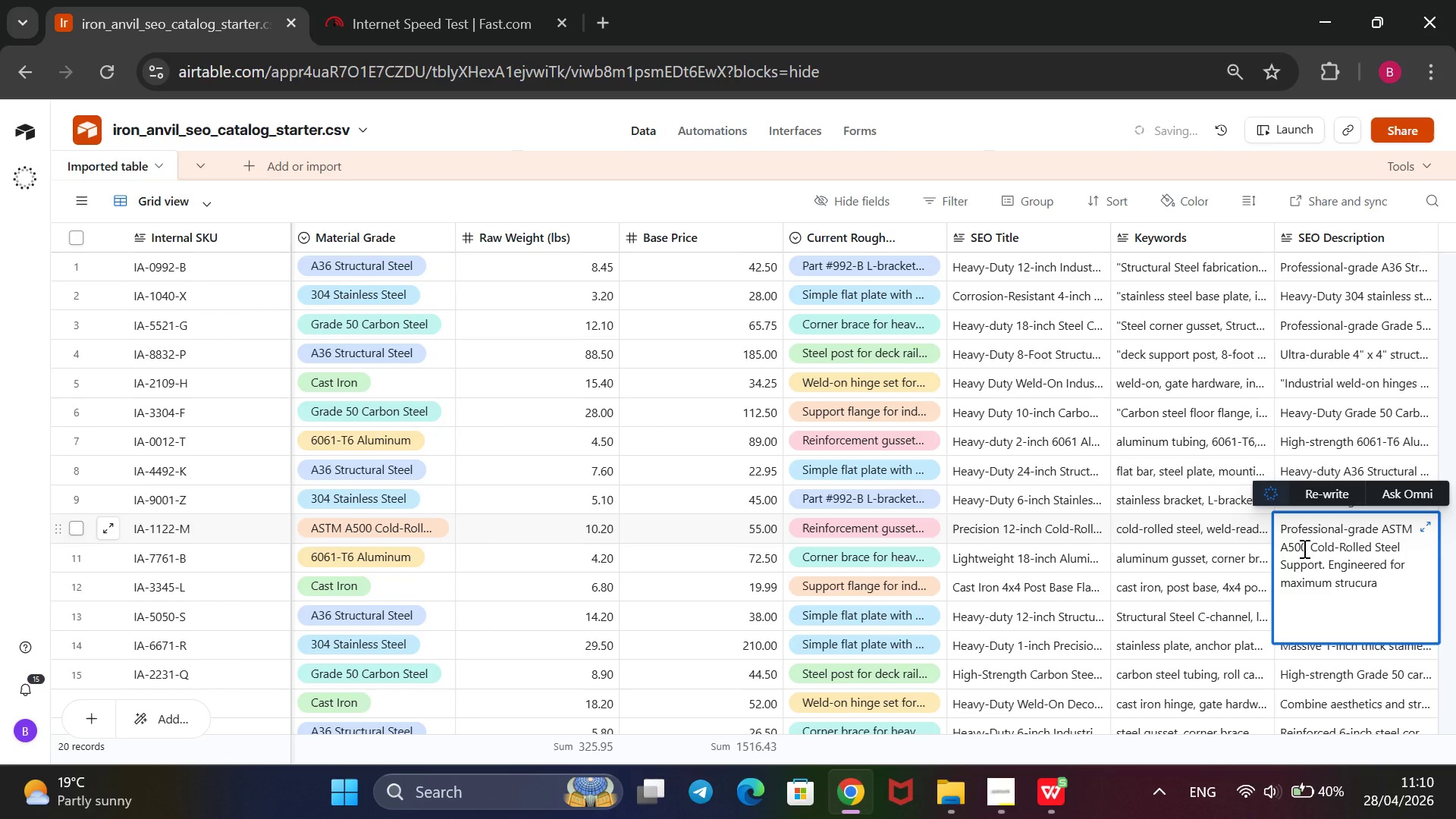 
key(T)
 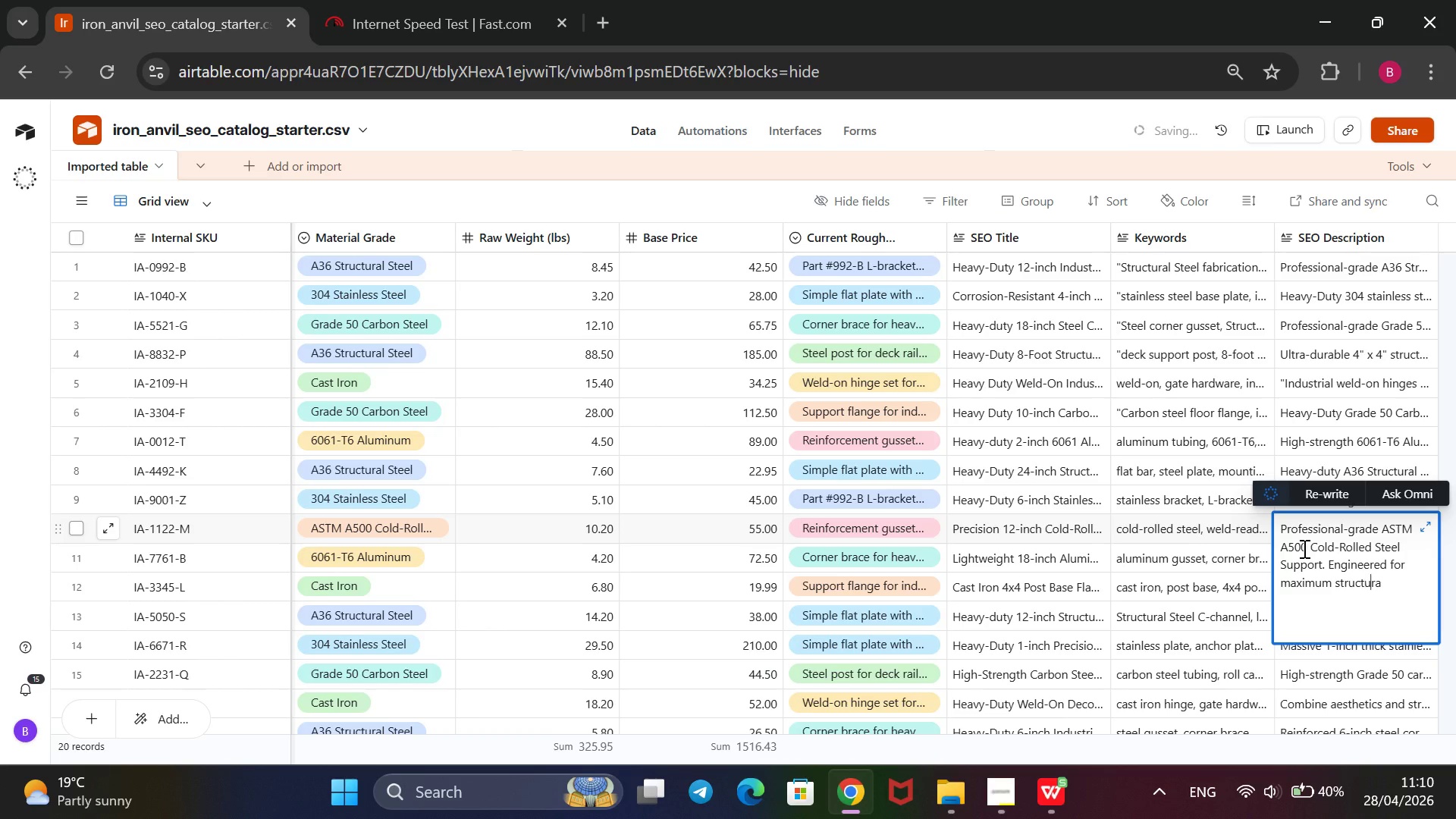 
key(ArrowRight)
 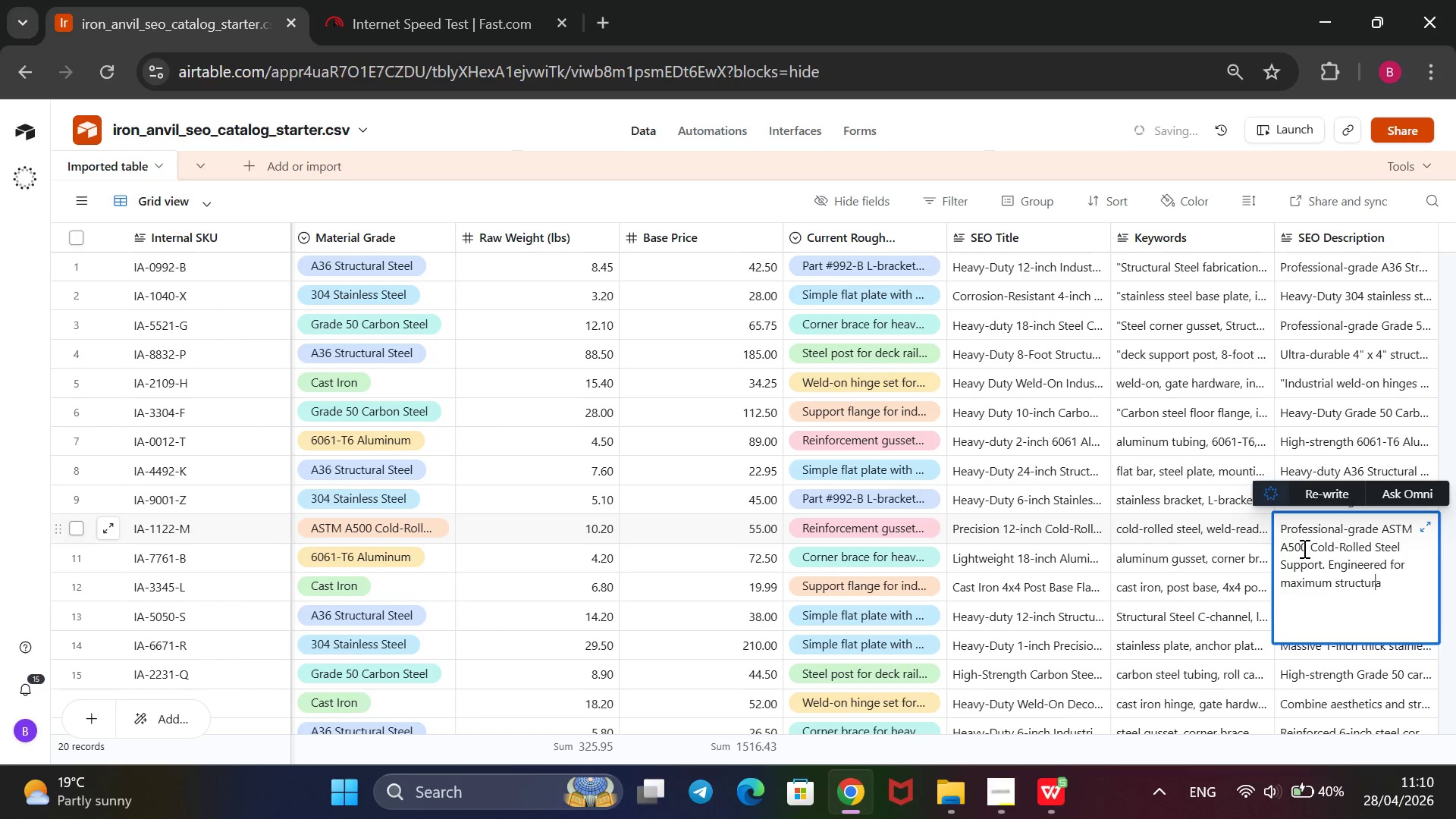 
key(ArrowRight)
 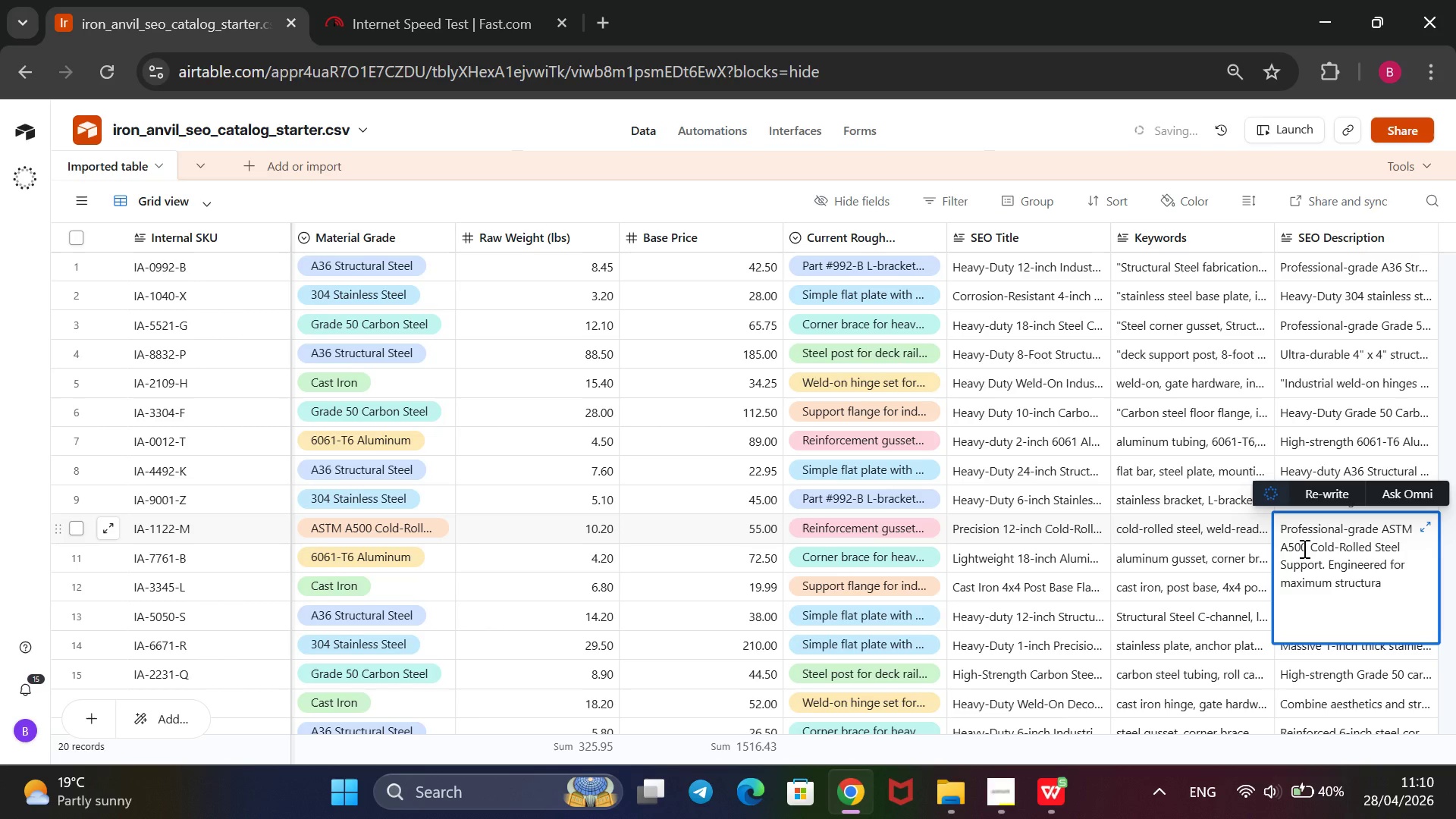 
key(ArrowRight)
 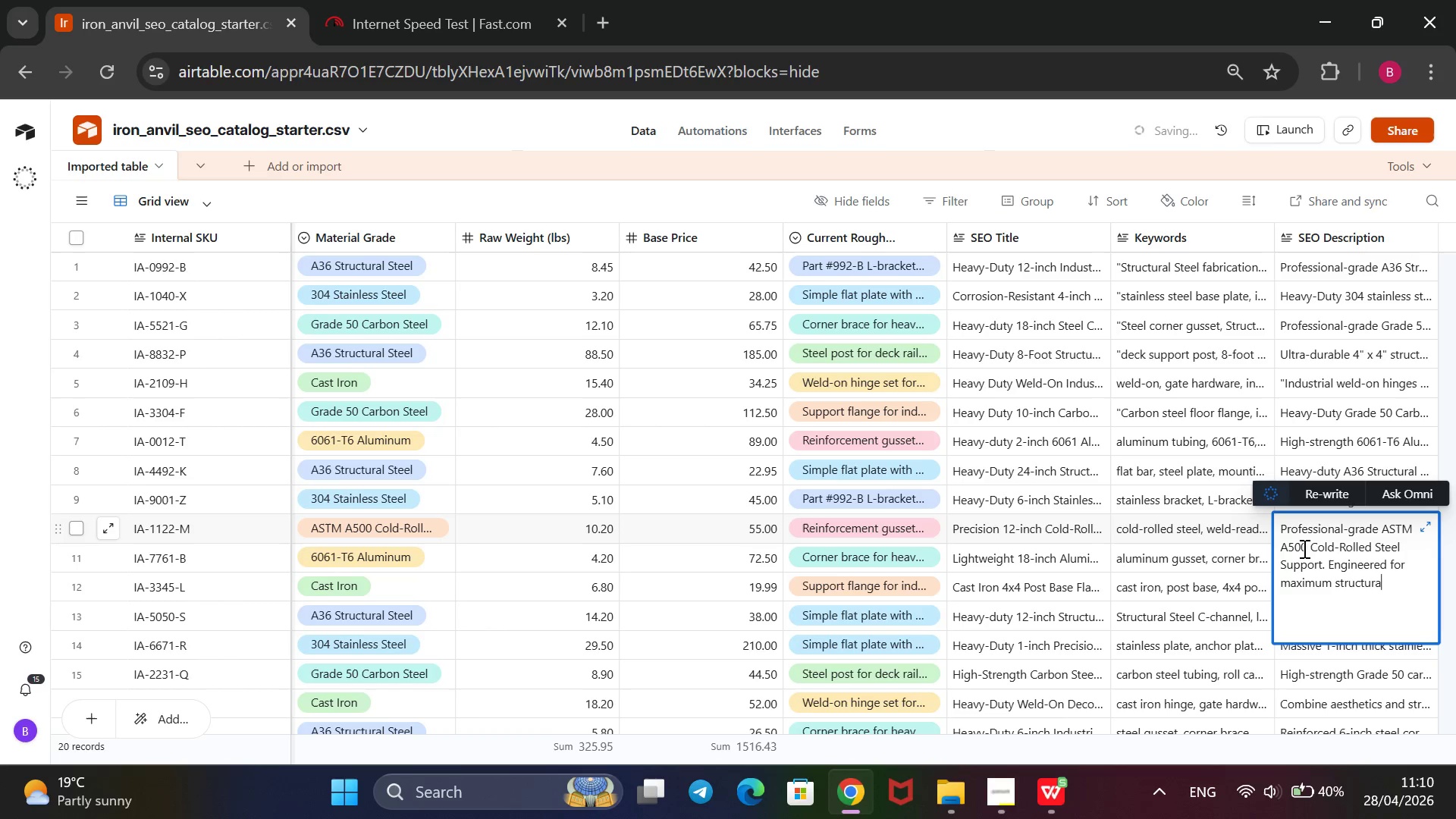 
type(l rigidity in masonry and heavy shelving. 12@ x !@)
key(Backspace)
key(Backspace)
type(12@)
 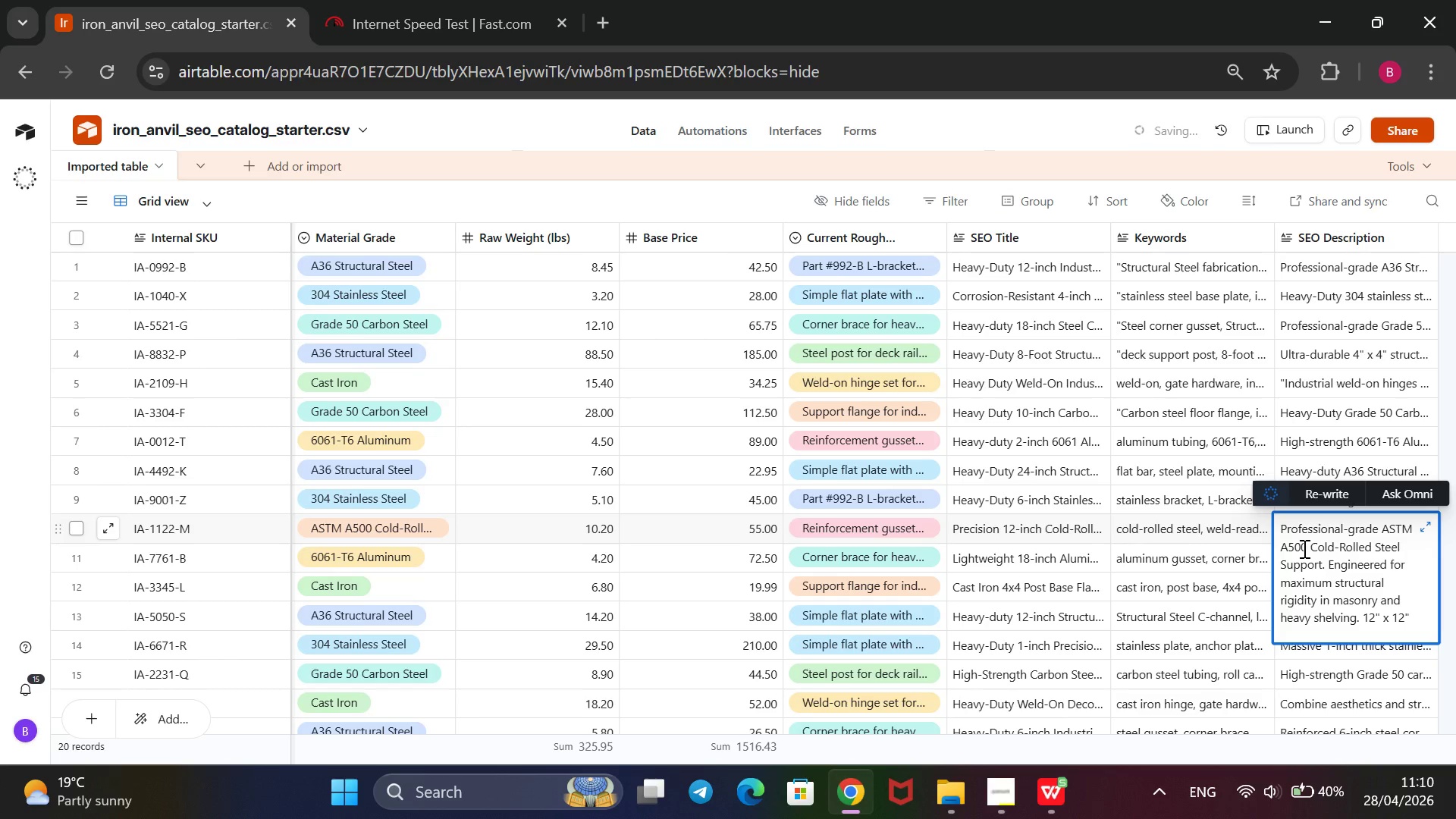 
type( precisio )
key(Backspace)
type(n cut.)
 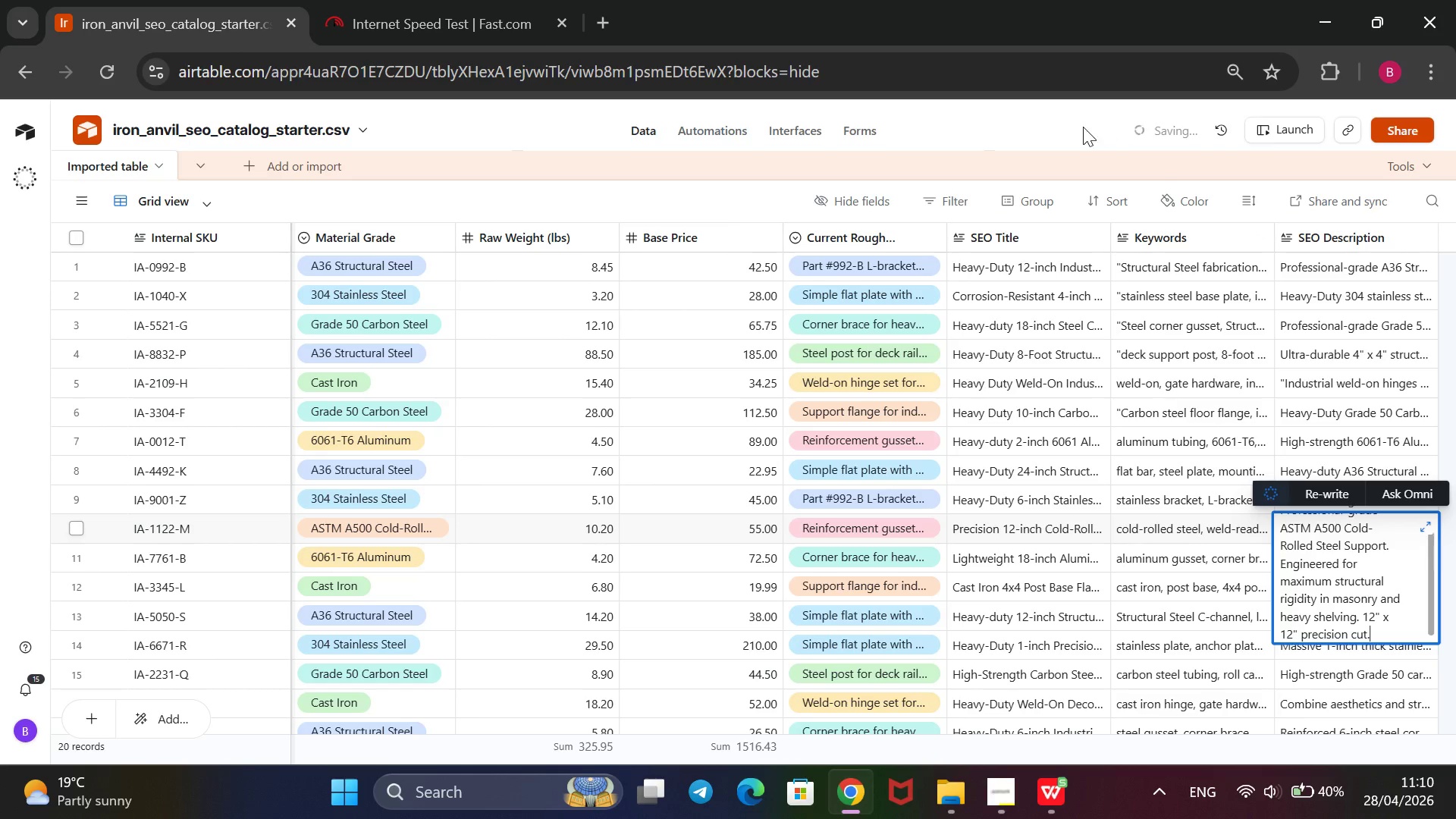 
left_click([1081, 126])
 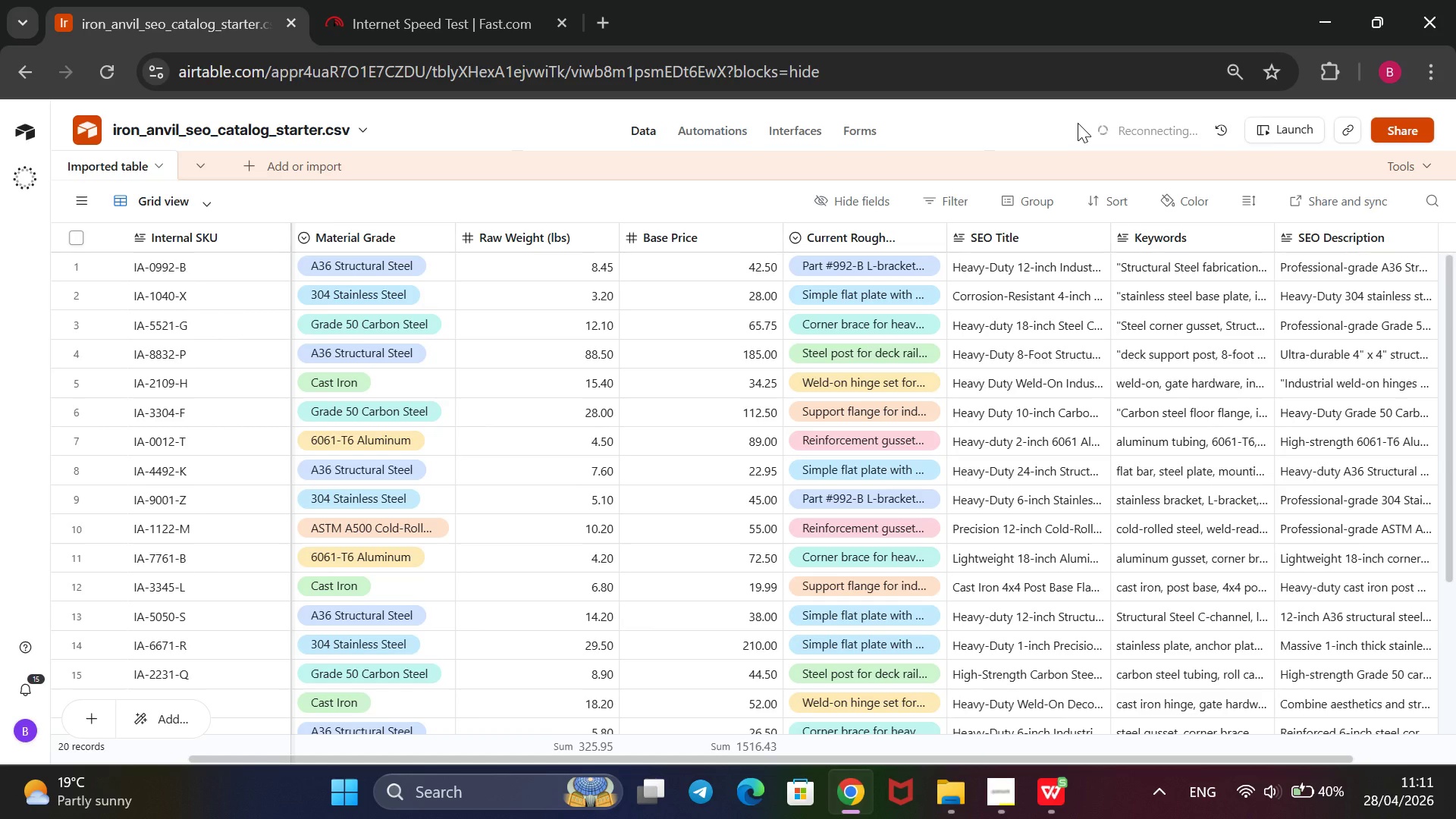 
wait(15.02)
 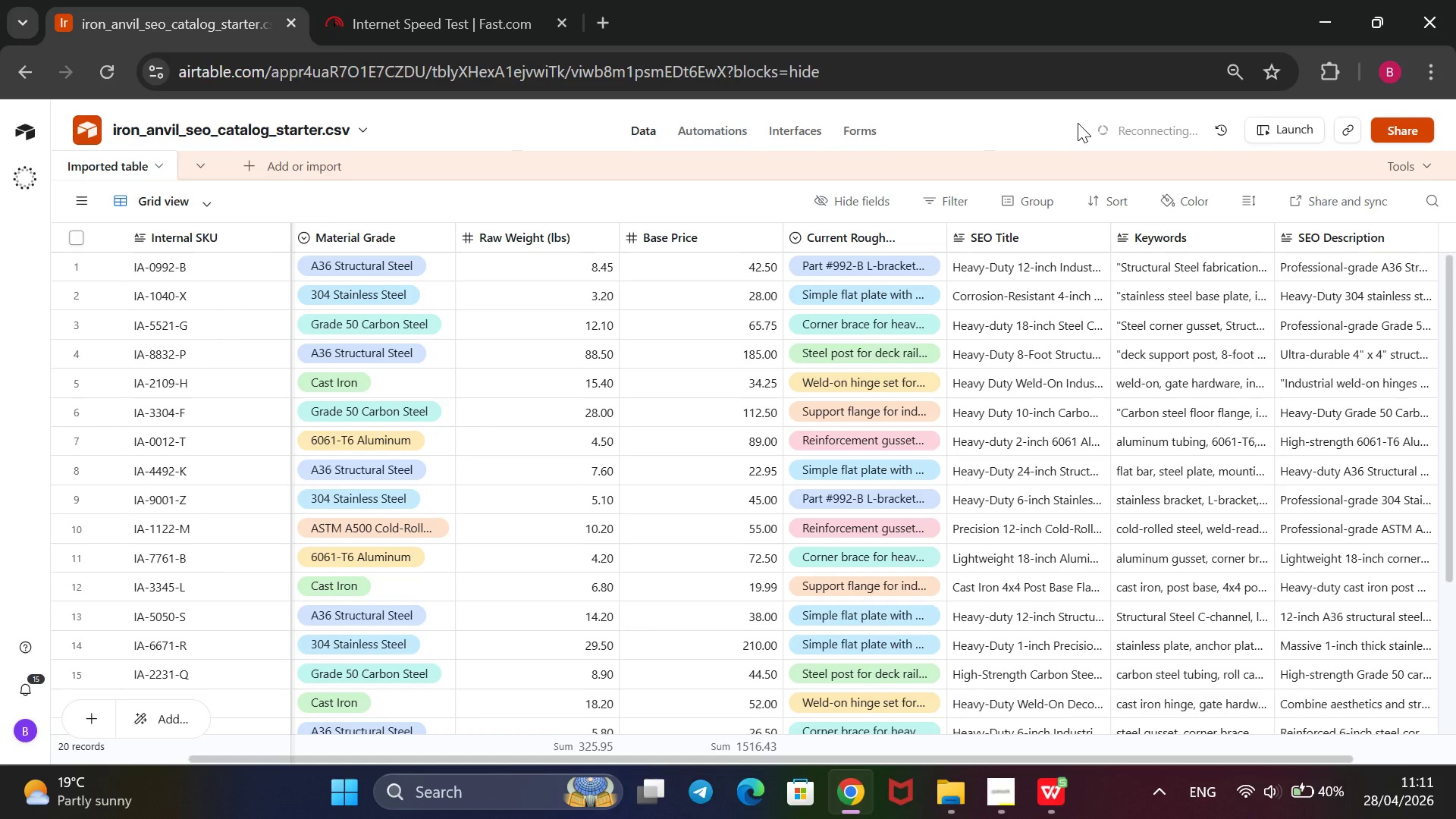 
double_click([1368, 568])
 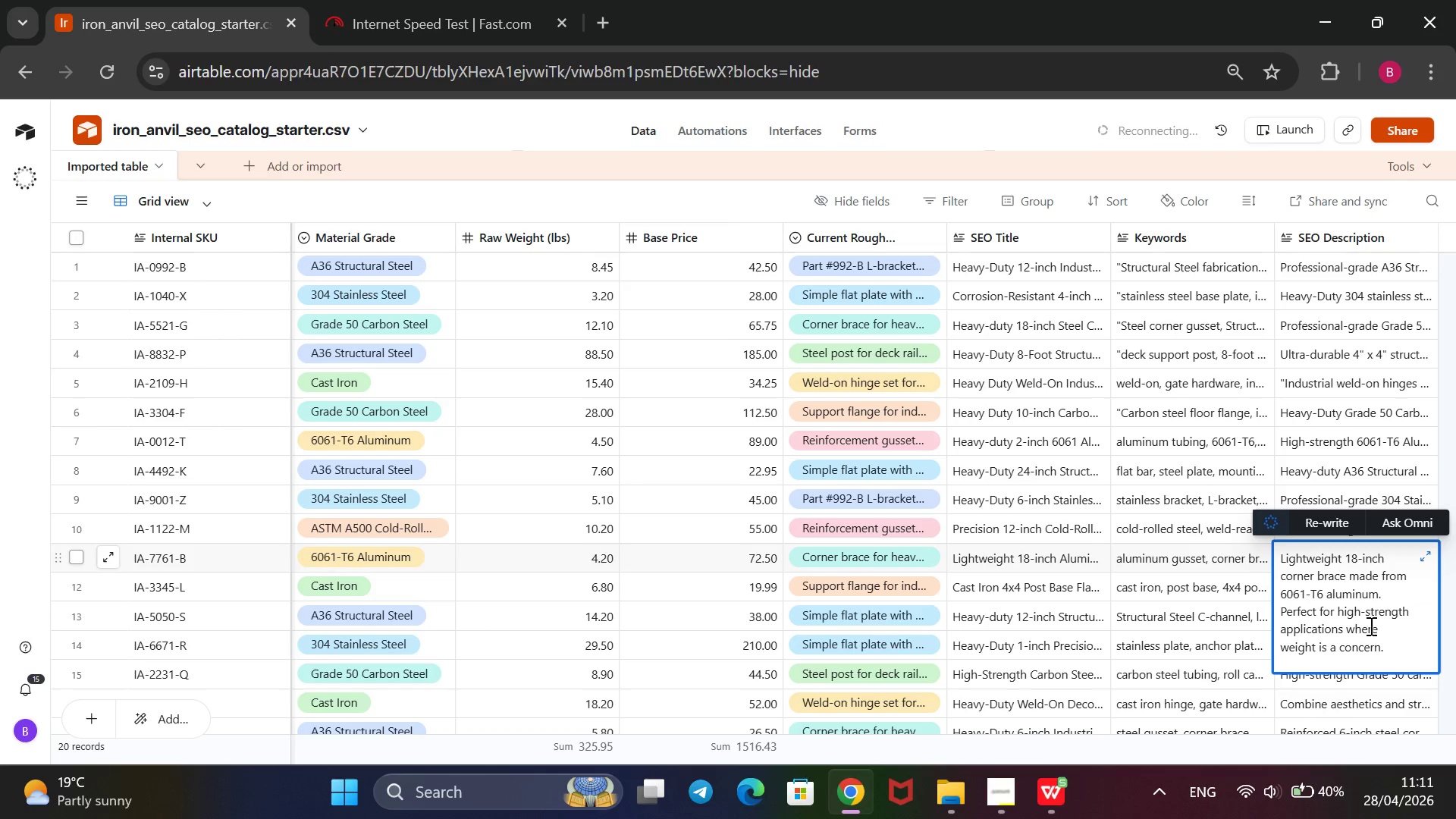 
left_click_drag(start_coordinate=[1391, 644], to_coordinate=[1276, 549])
 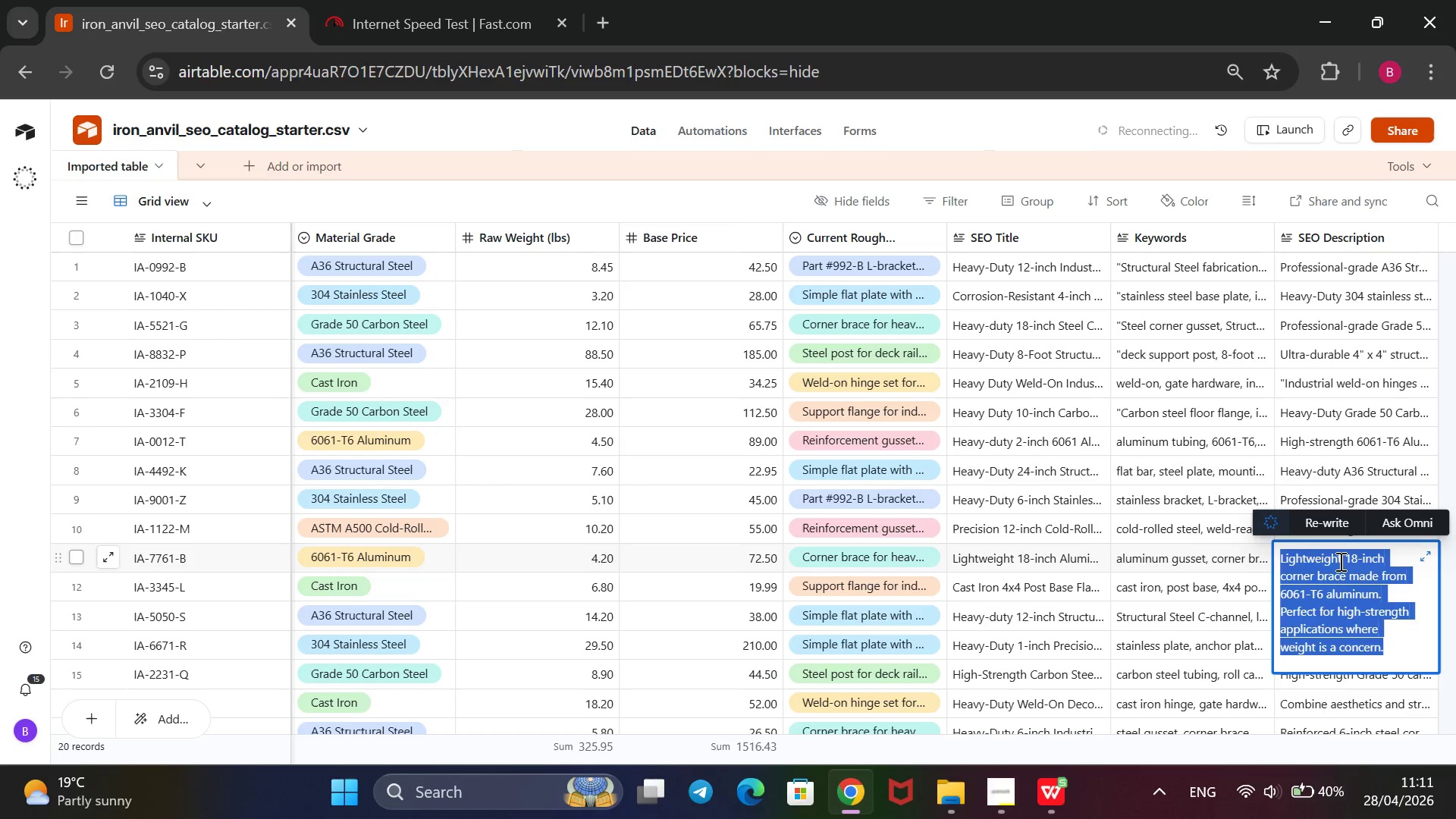 
key(Backspace)
 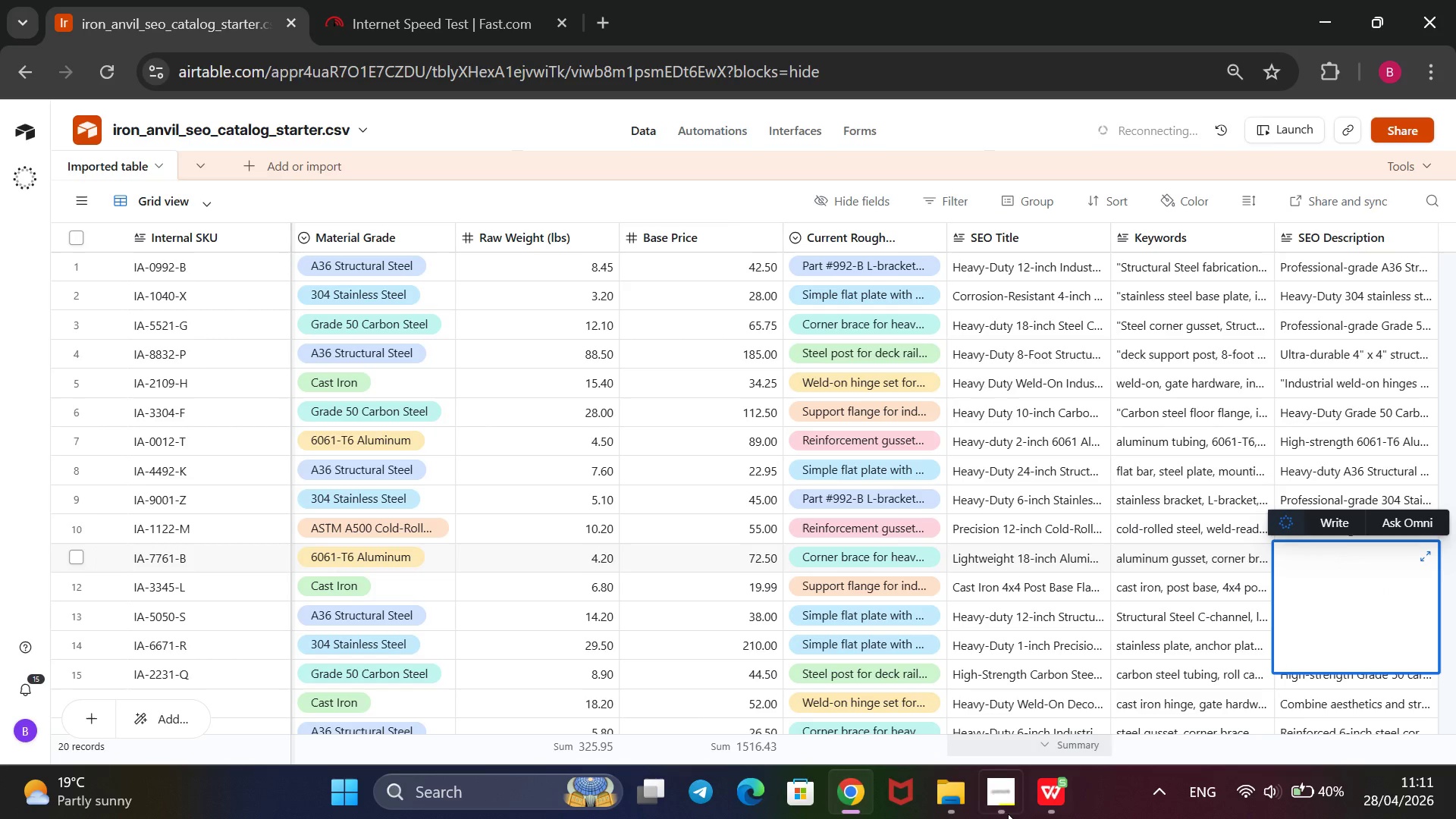 
left_click([1001, 818])